 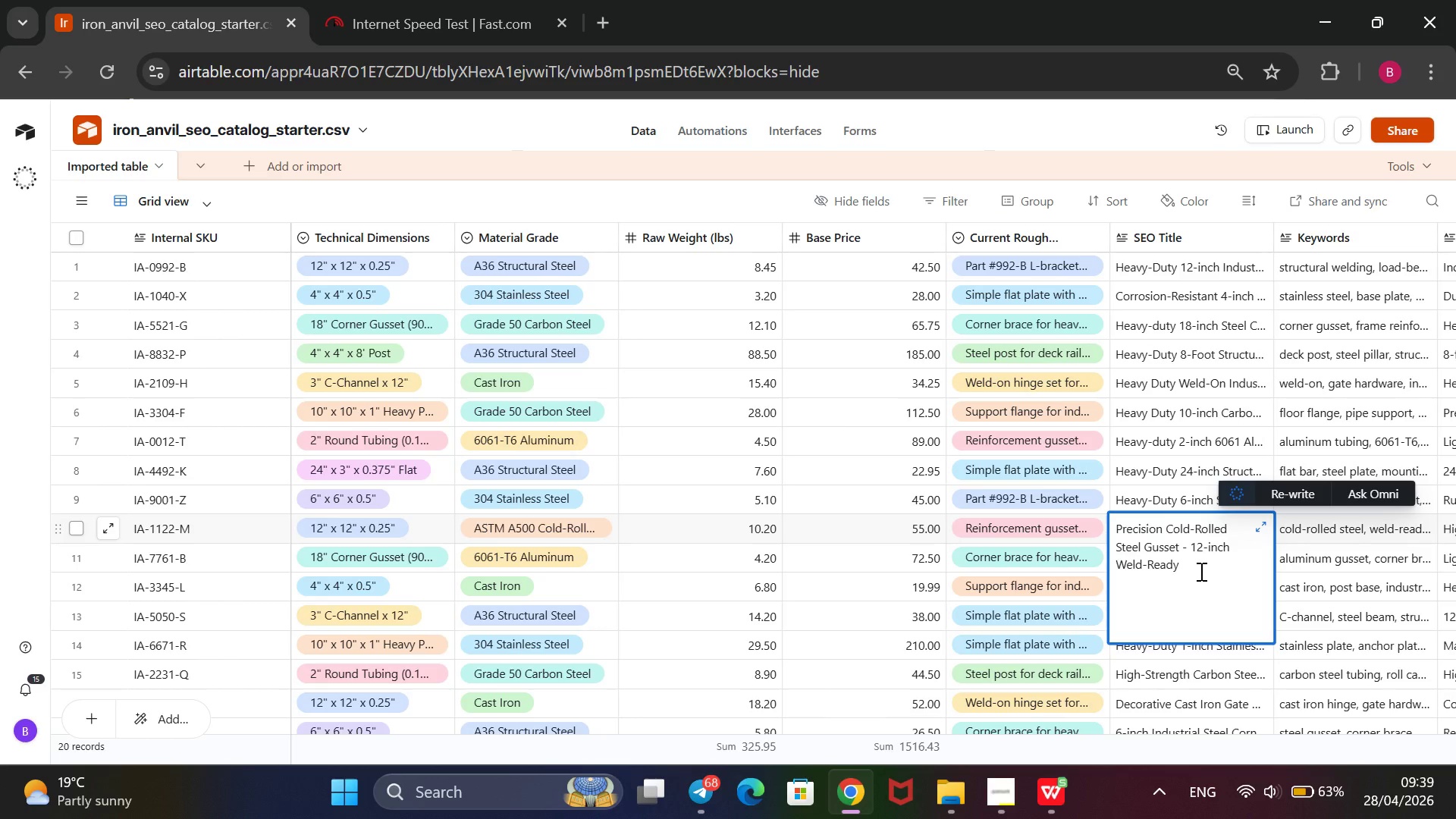 
left_click([977, 108])
 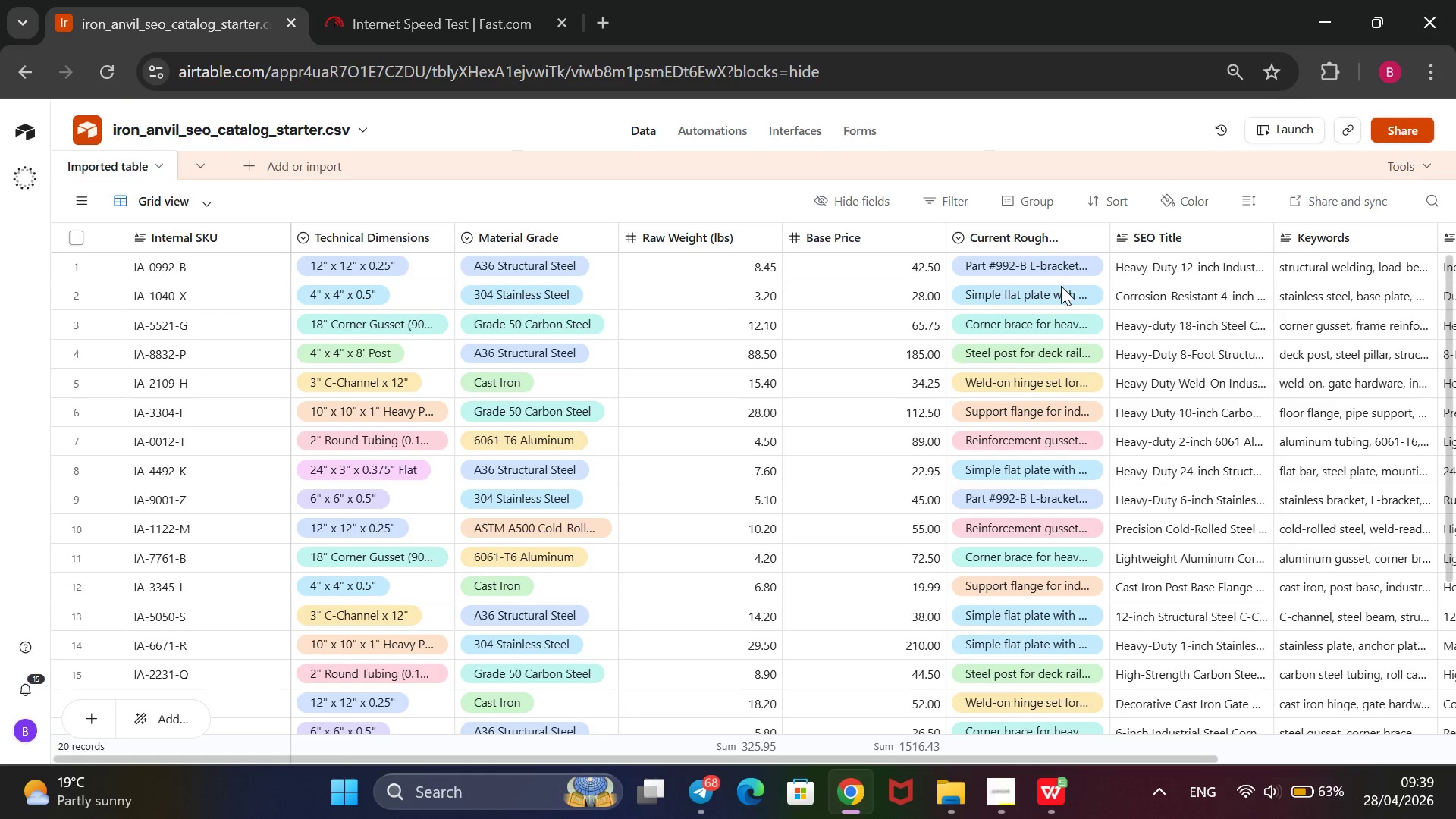 
wait(9.55)
 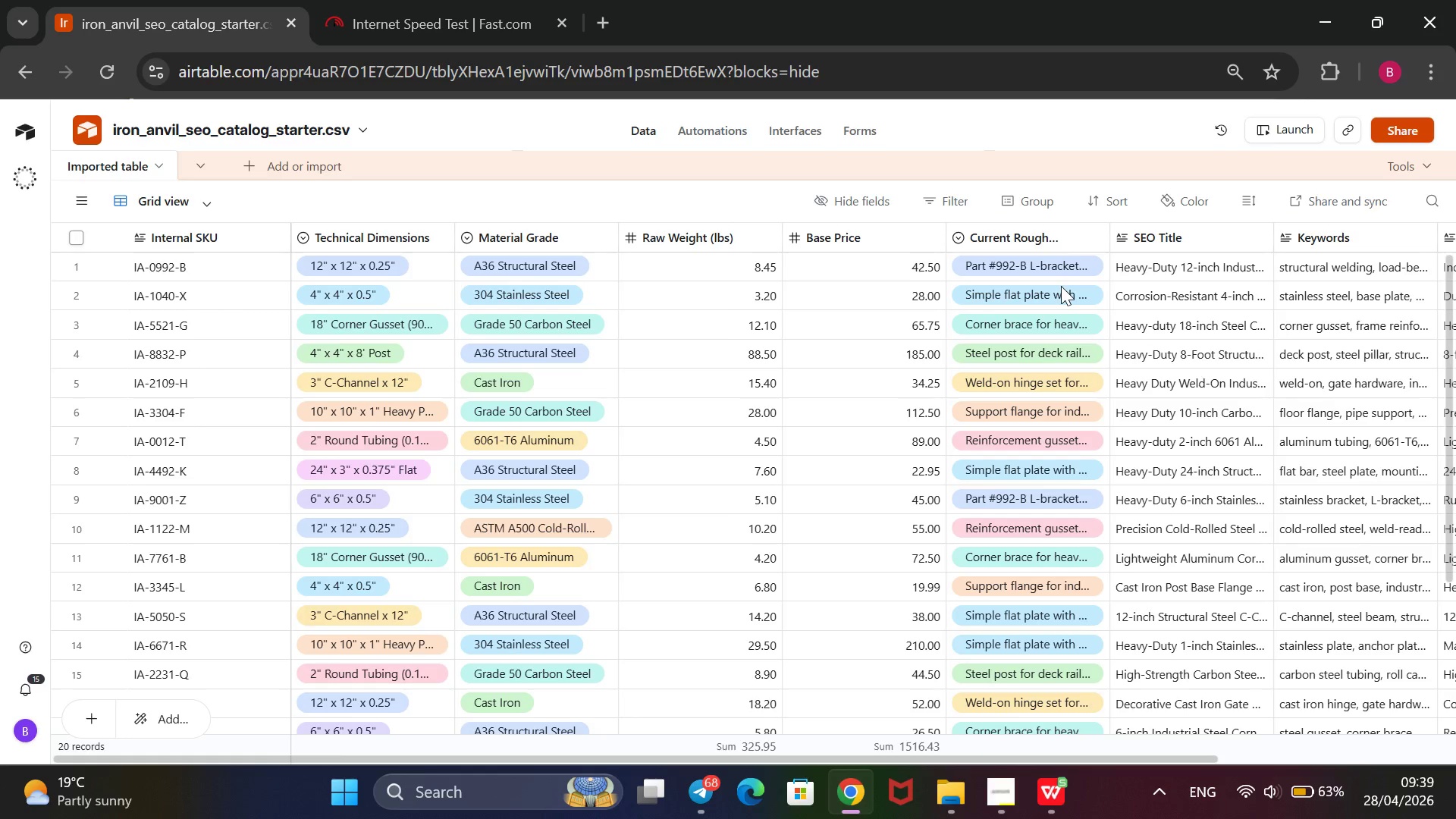 
double_click([1182, 466])
 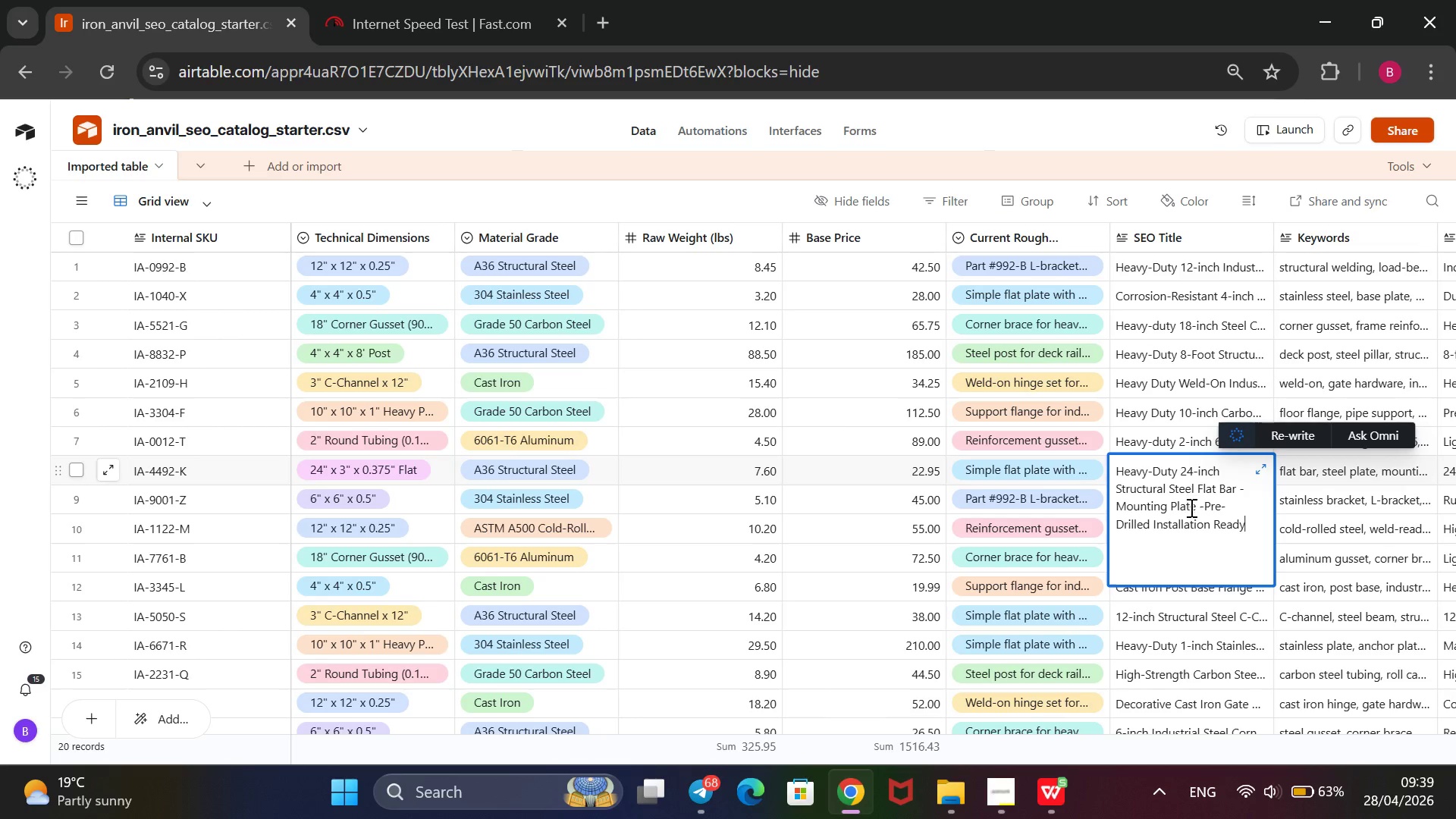 
wait(9.14)
 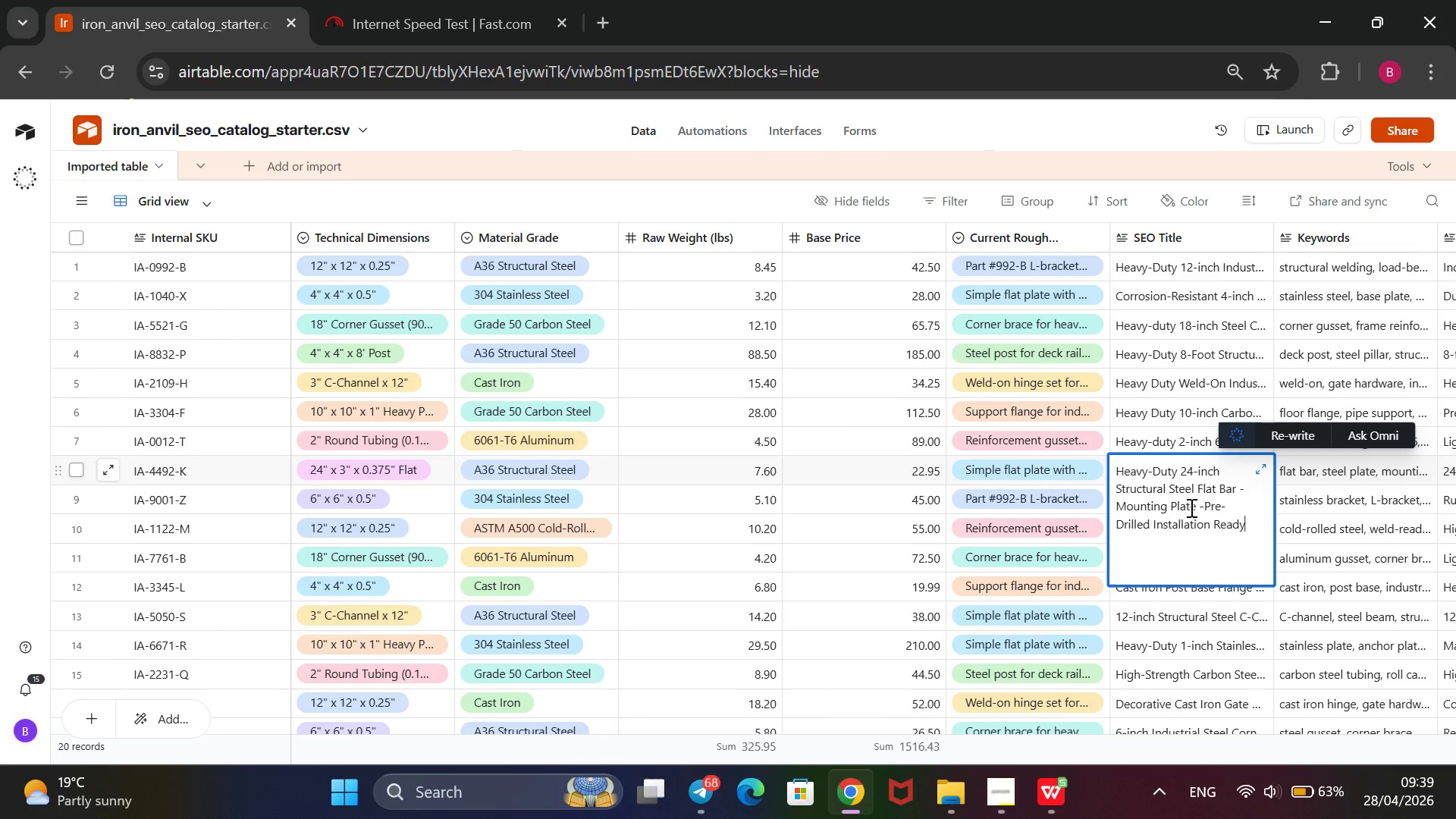 
left_click([1091, 103])
 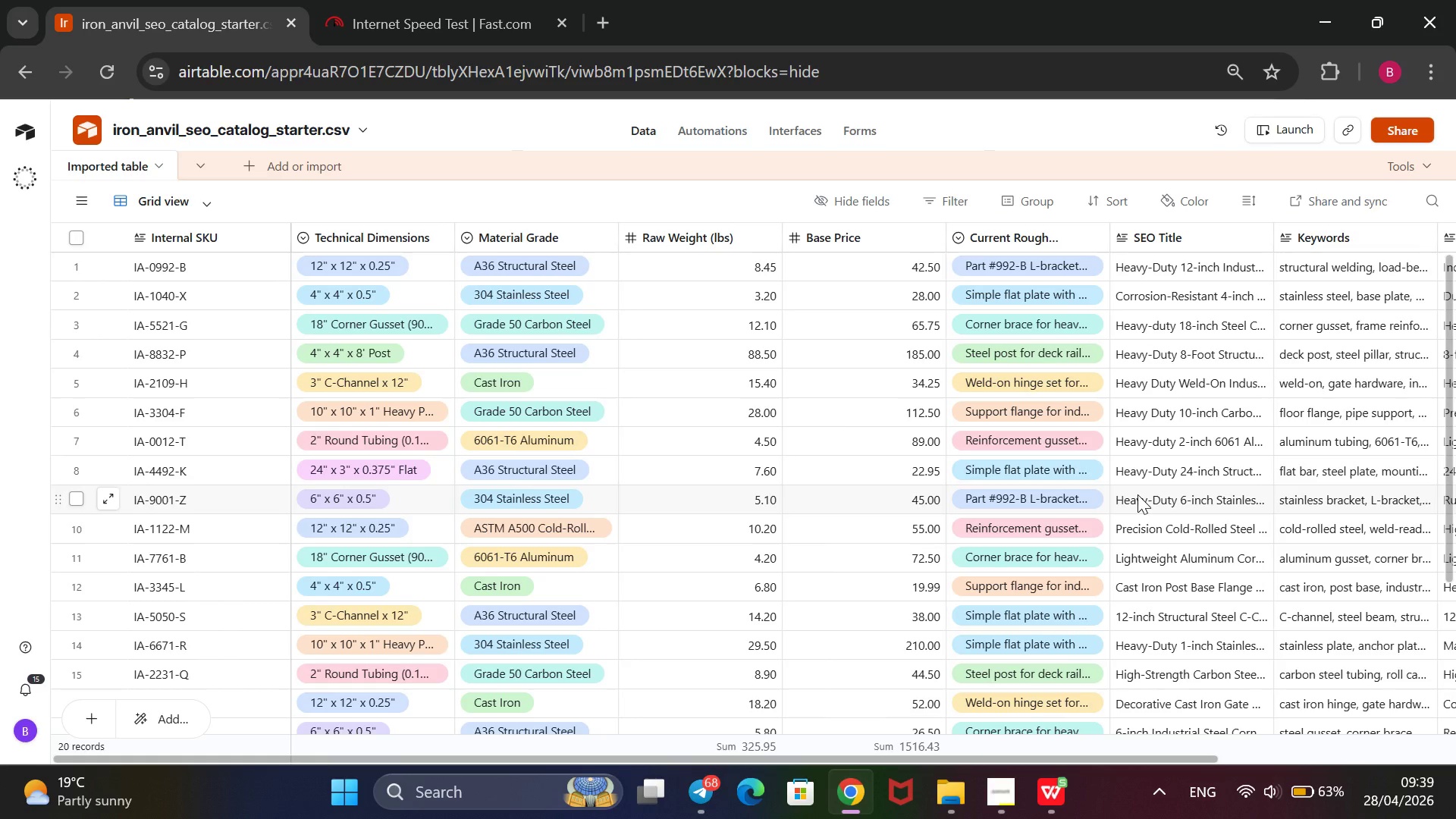 
double_click([1141, 495])
 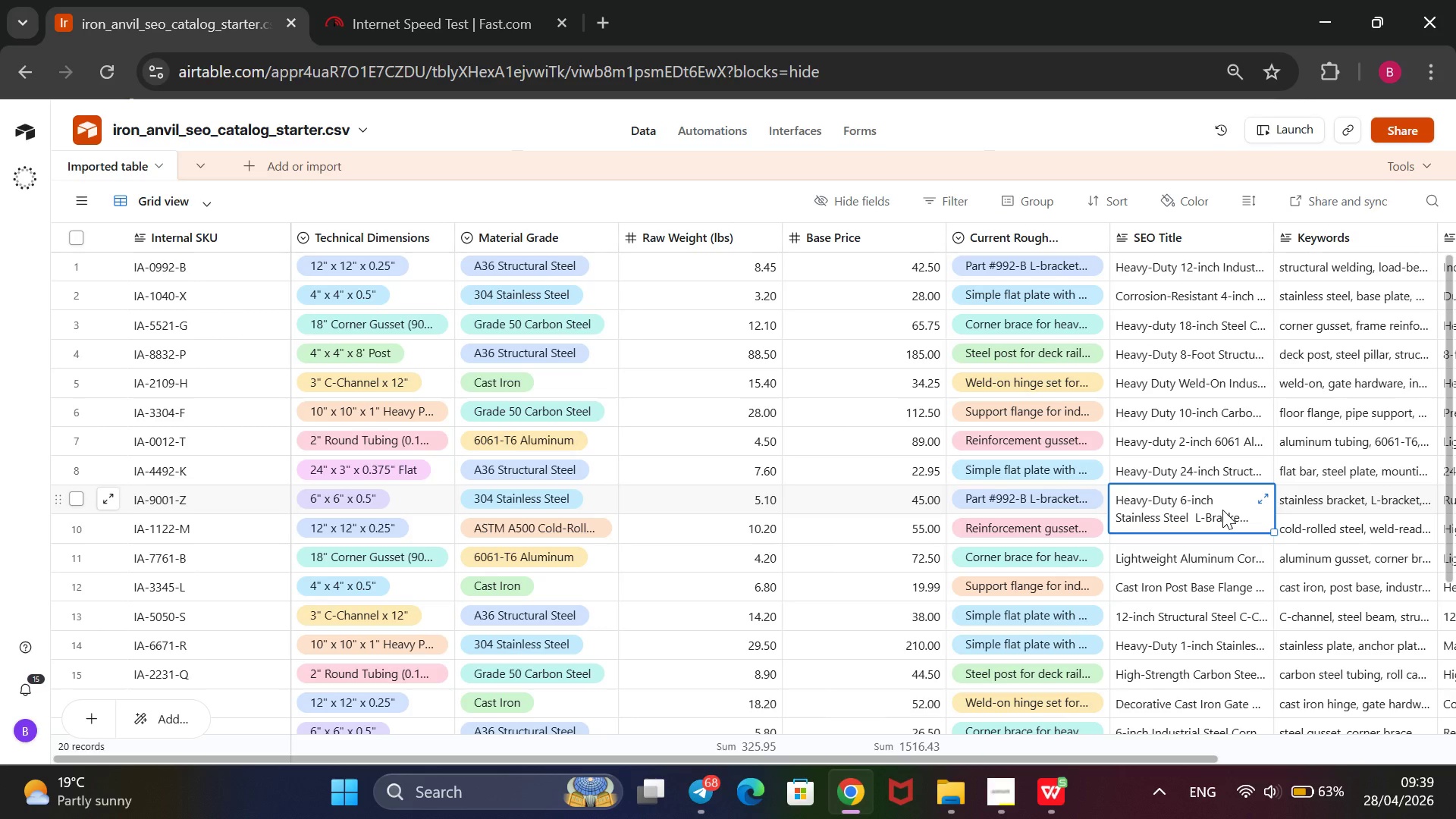 
wait(6.19)
 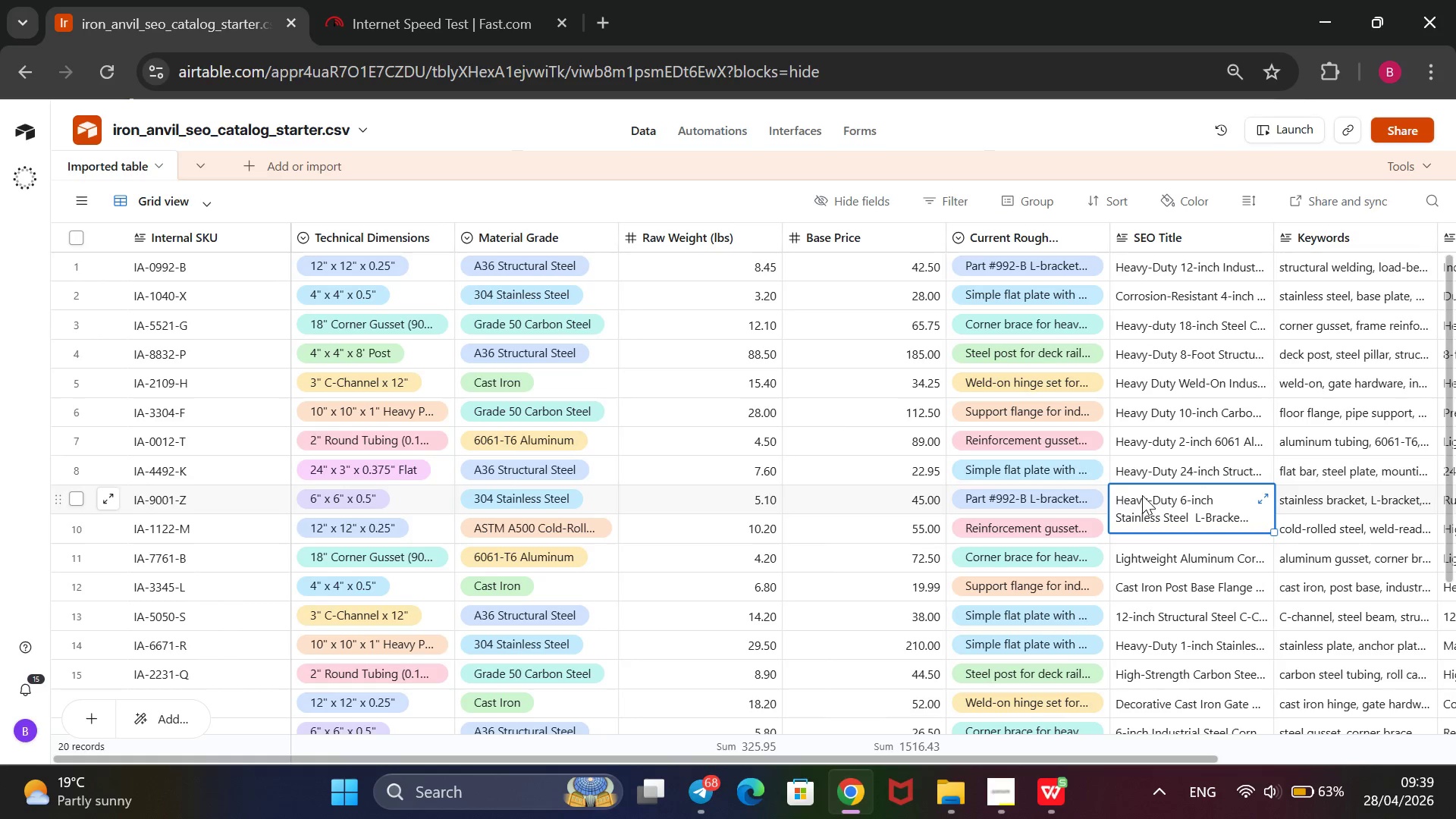 
double_click([1222, 510])
 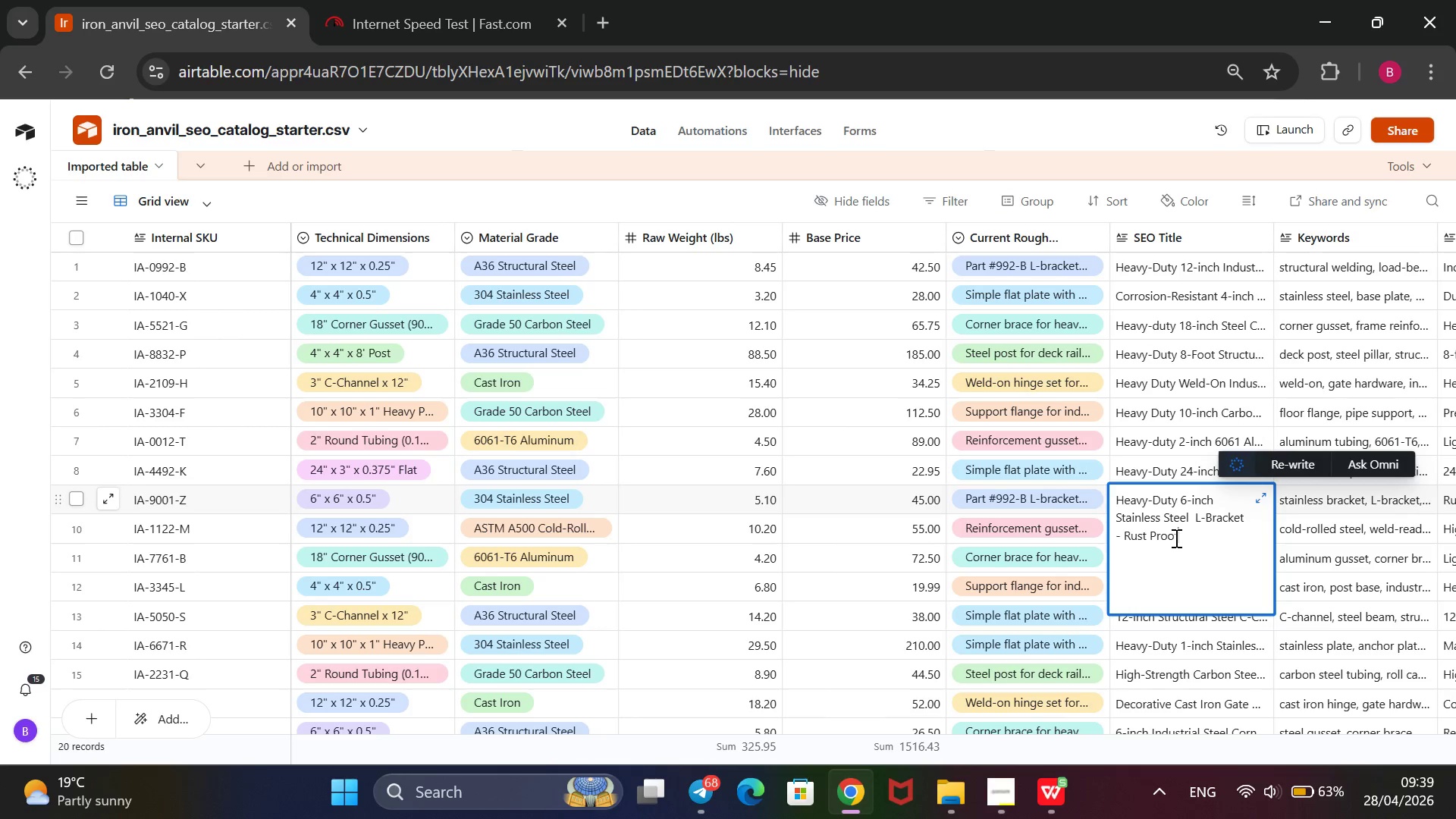 
wait(6.48)
 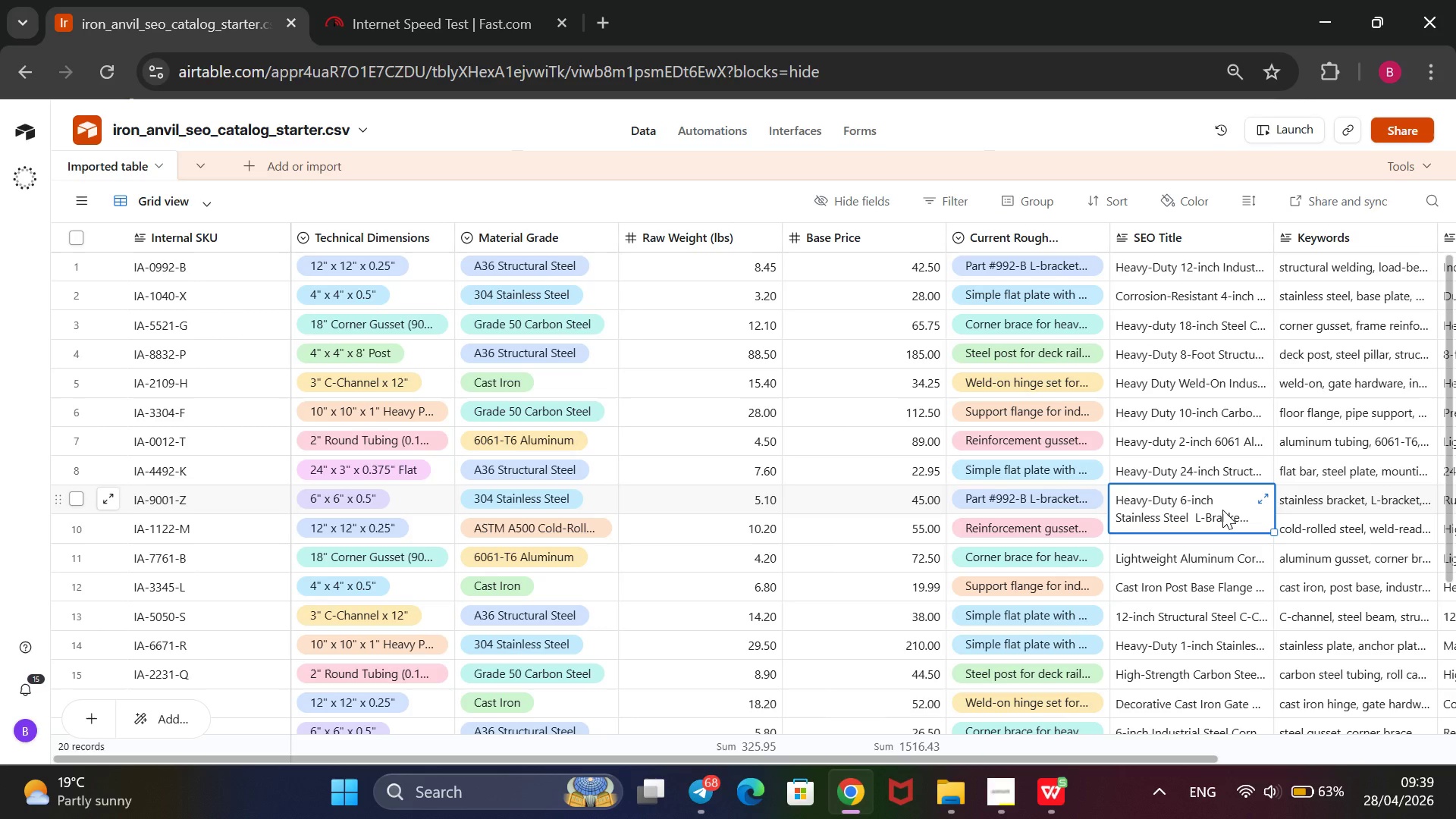 
left_click_drag(start_coordinate=[1181, 538], to_coordinate=[1120, 539])
 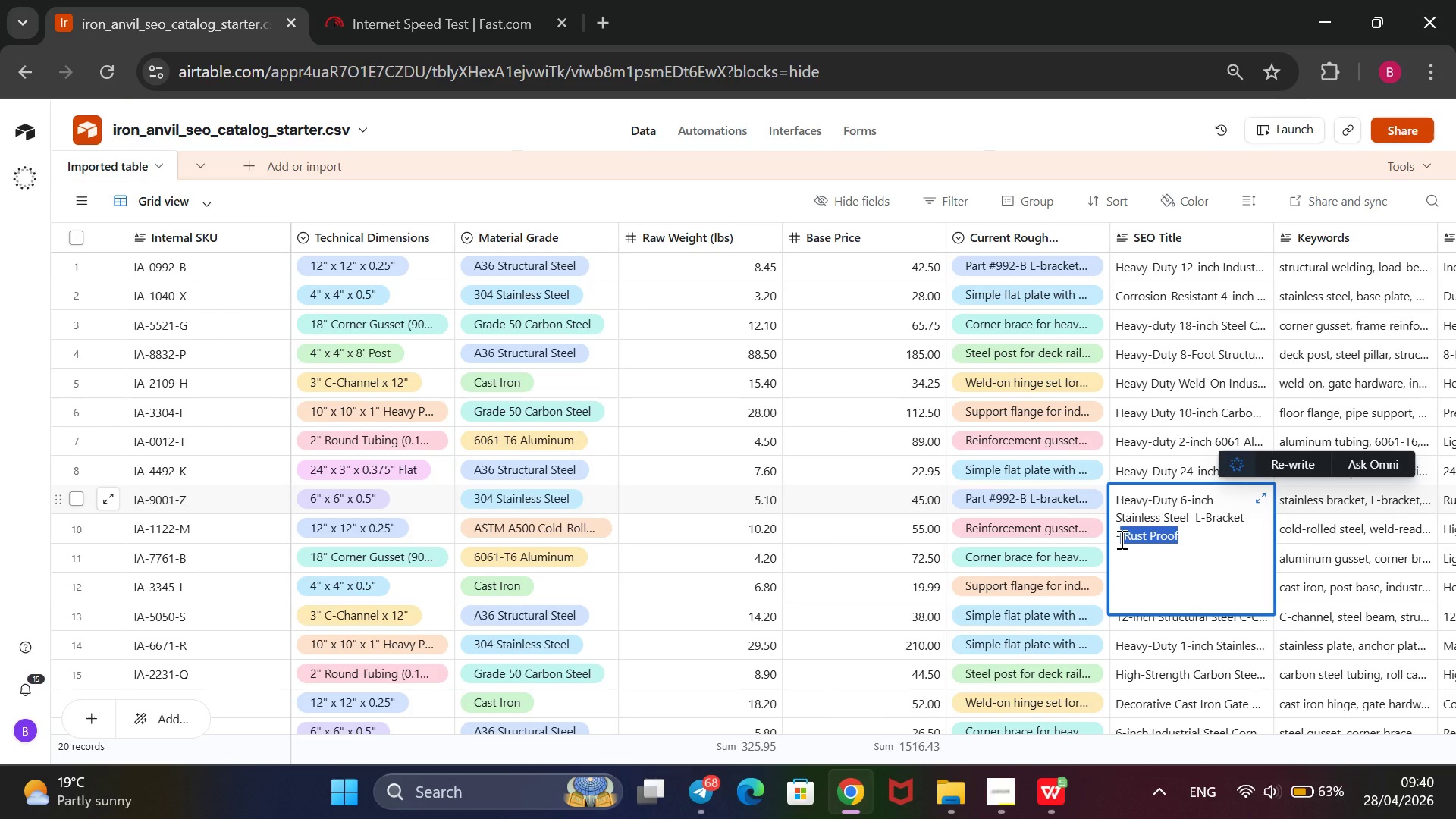 
key(Control+X)
 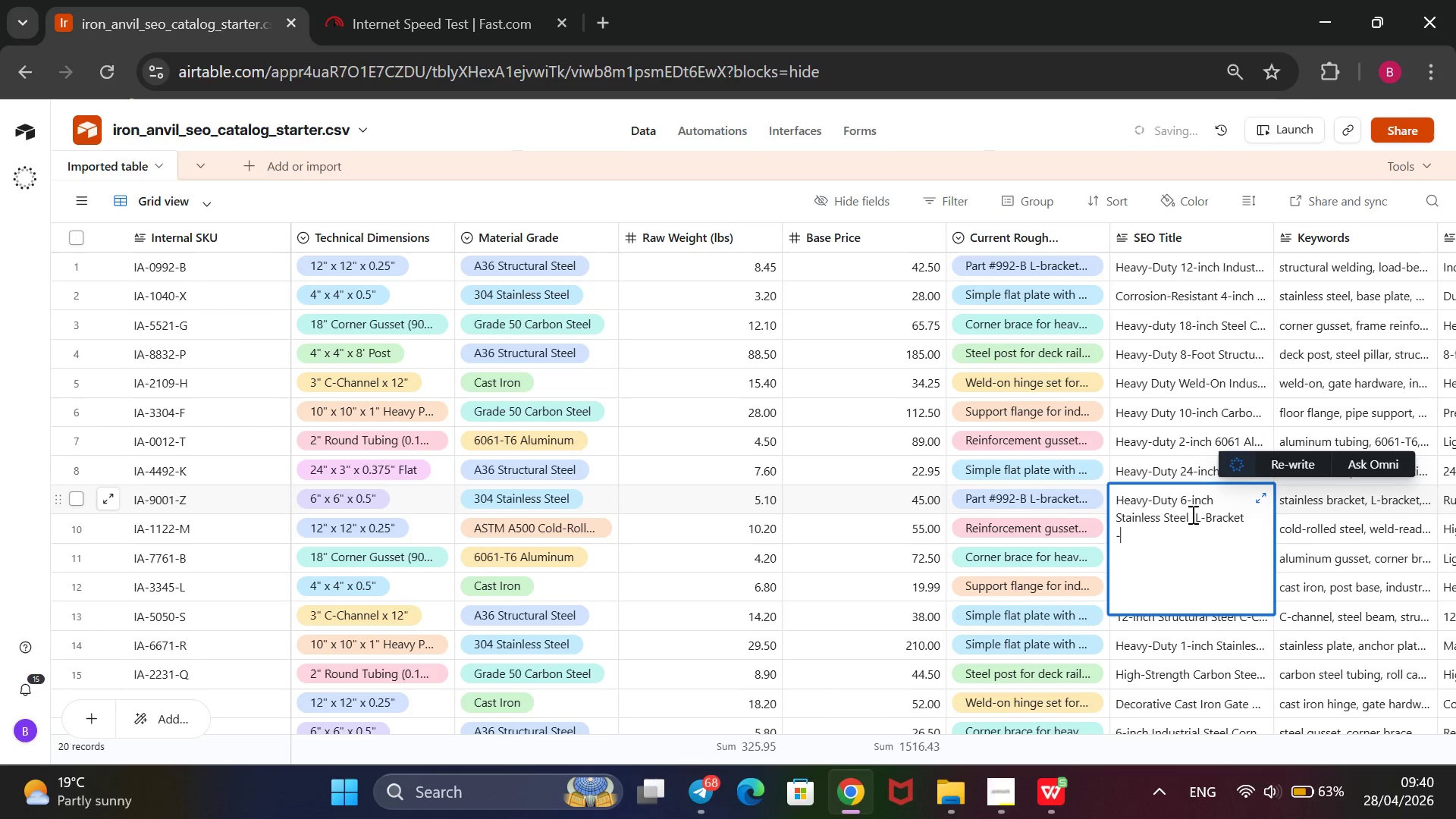 
left_click([1191, 514])
 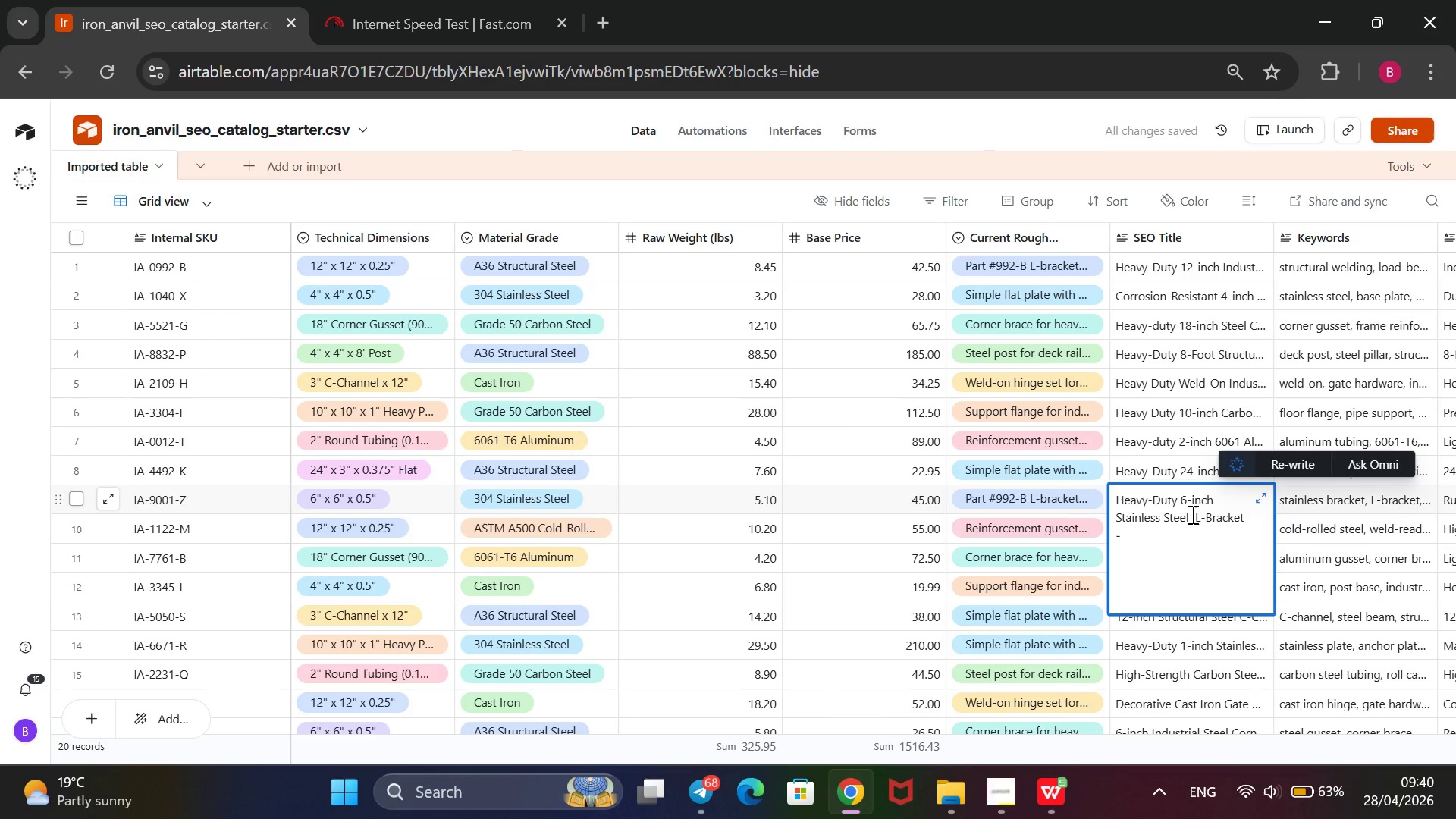 
key(Control+V)
 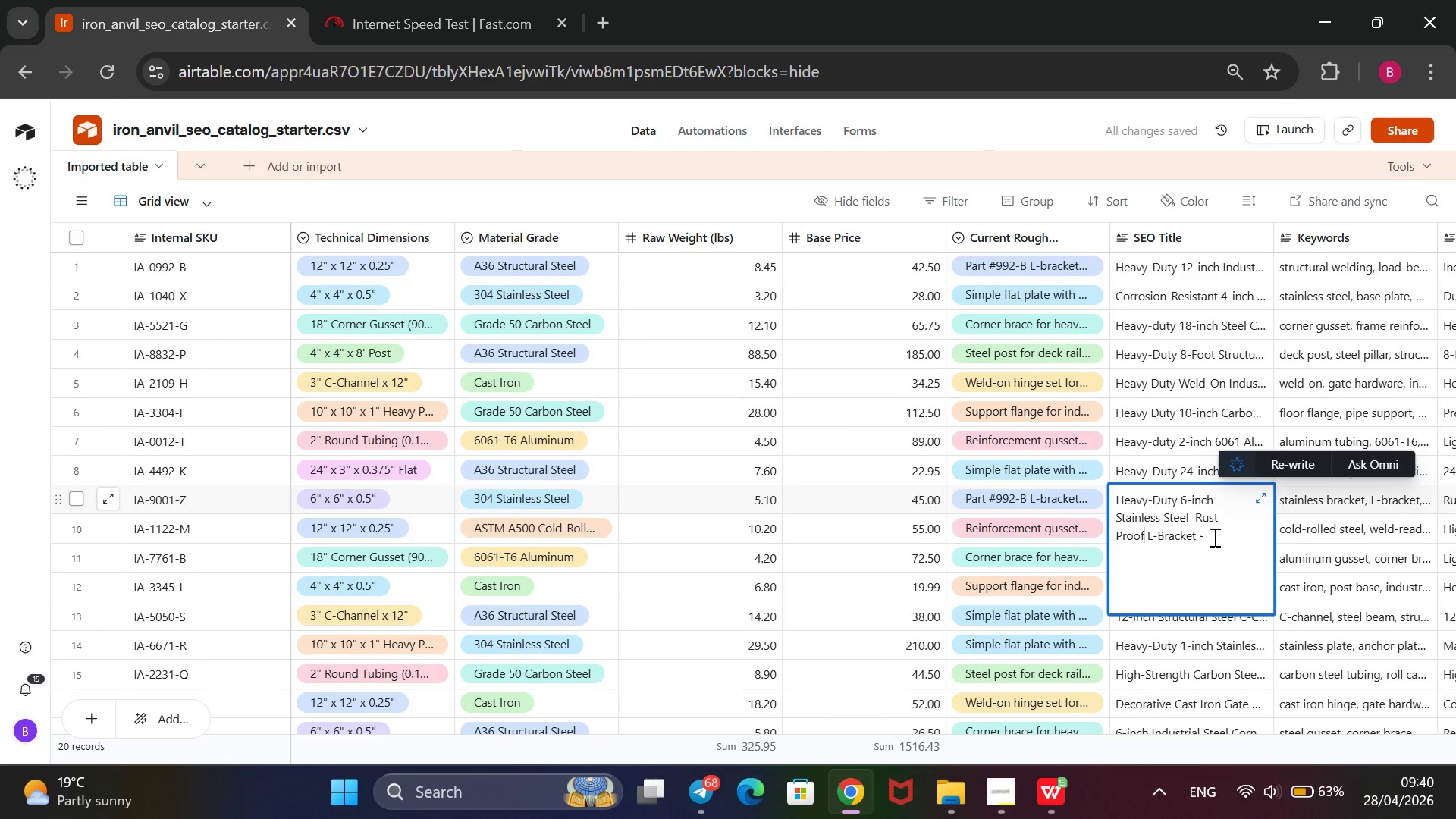 
left_click([1205, 538])
 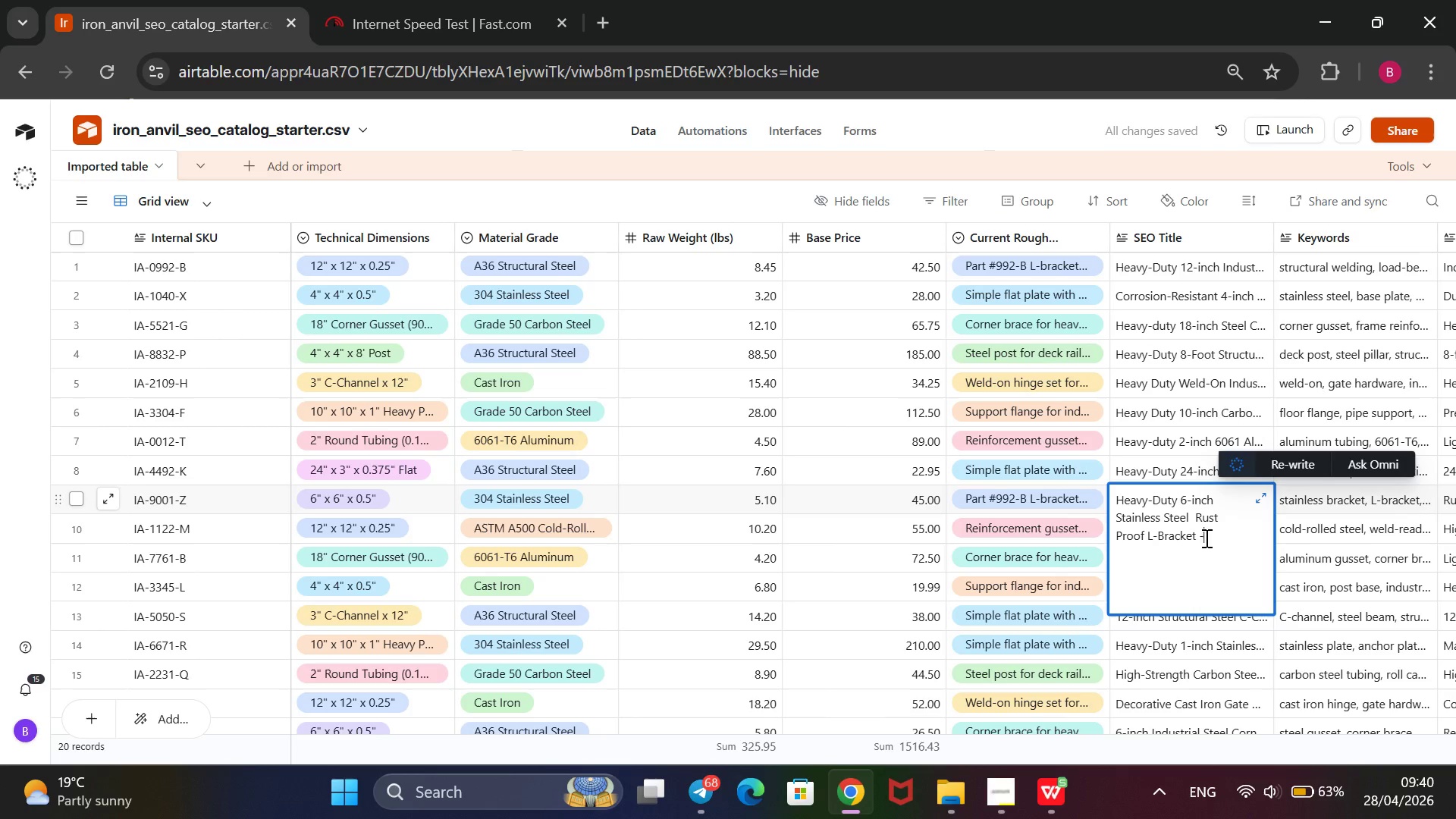 
key(Backspace)
 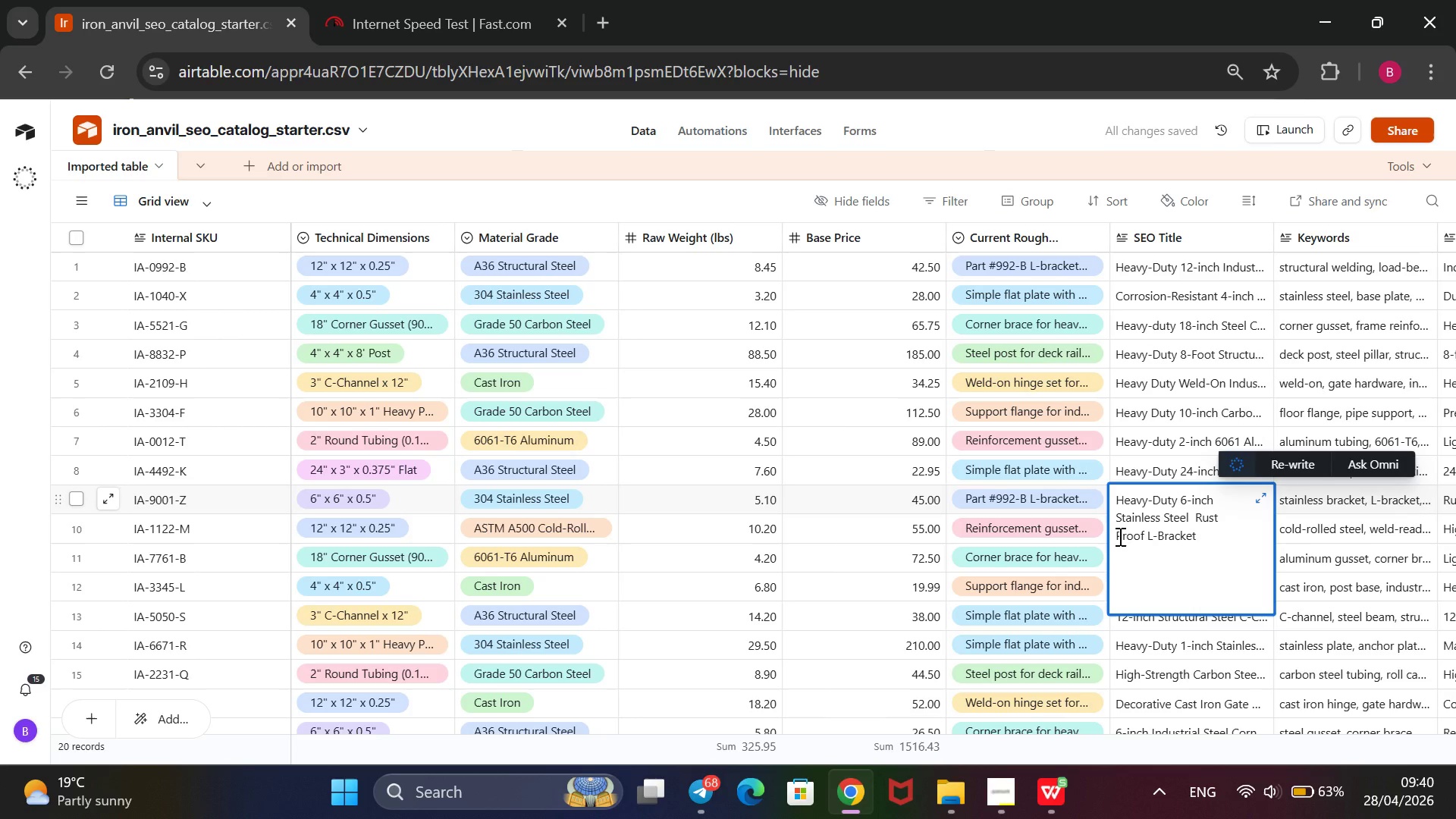 
left_click([1119, 536])
 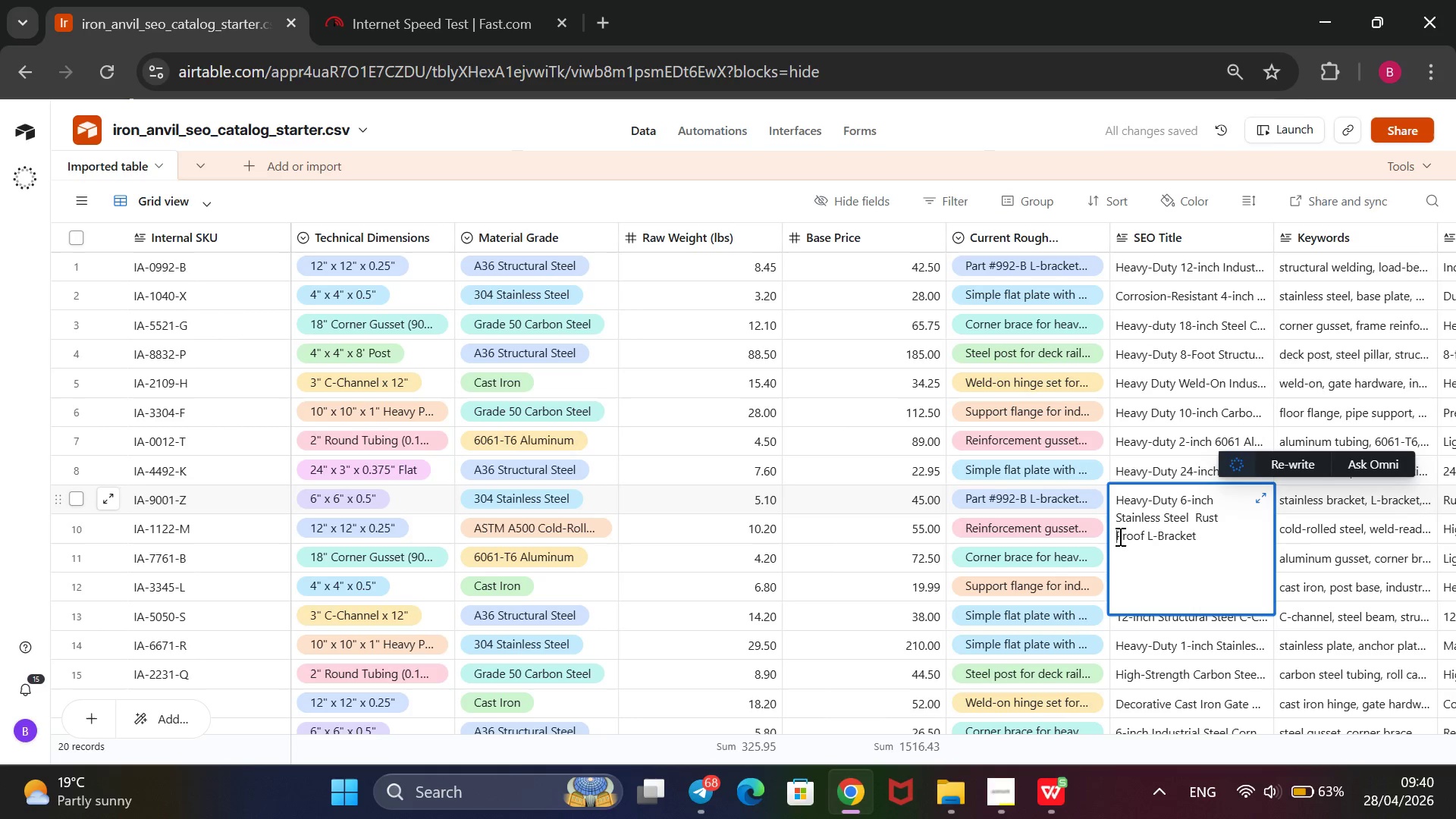 
key(Minus)
 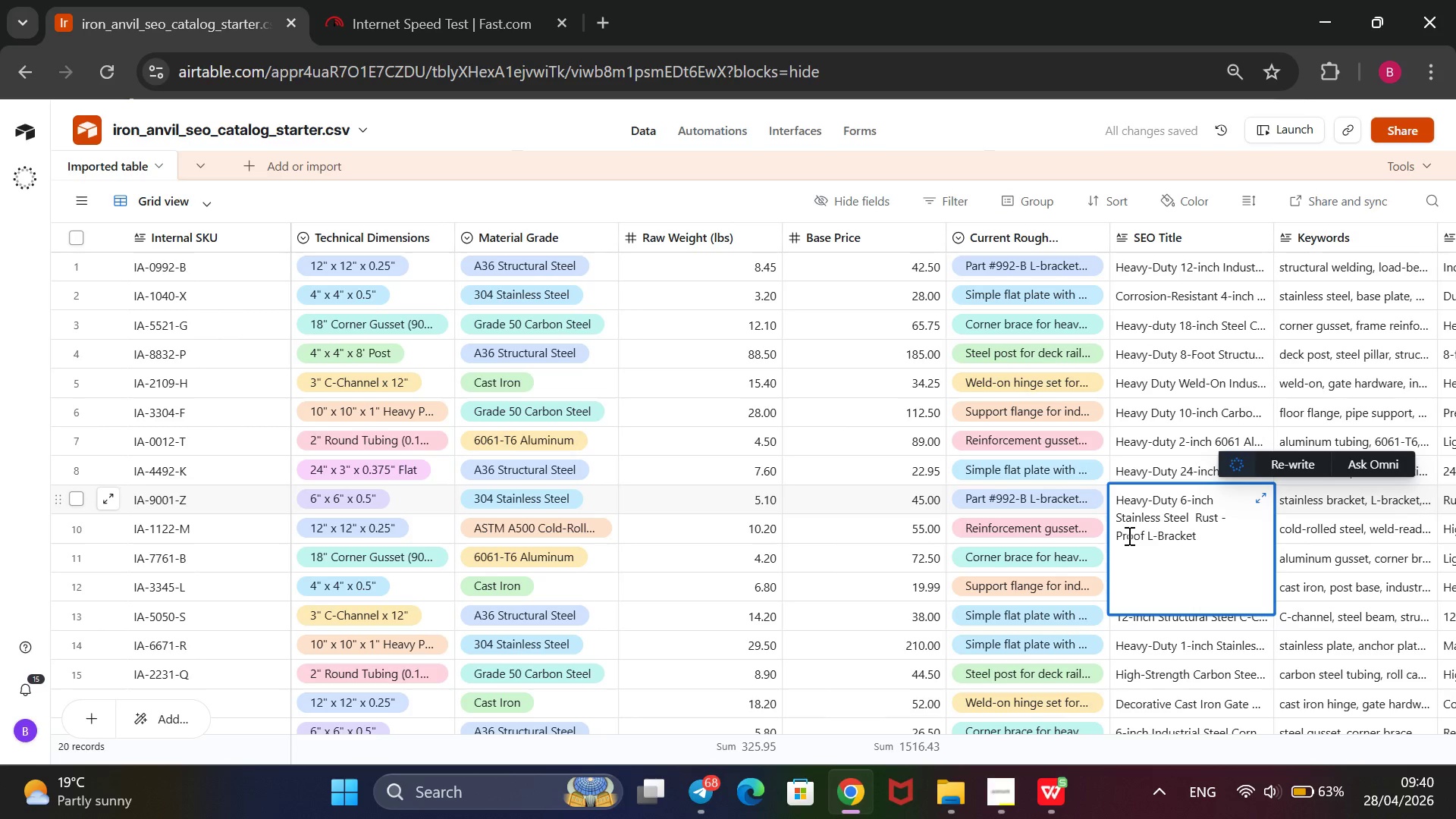 
key(Minus)
 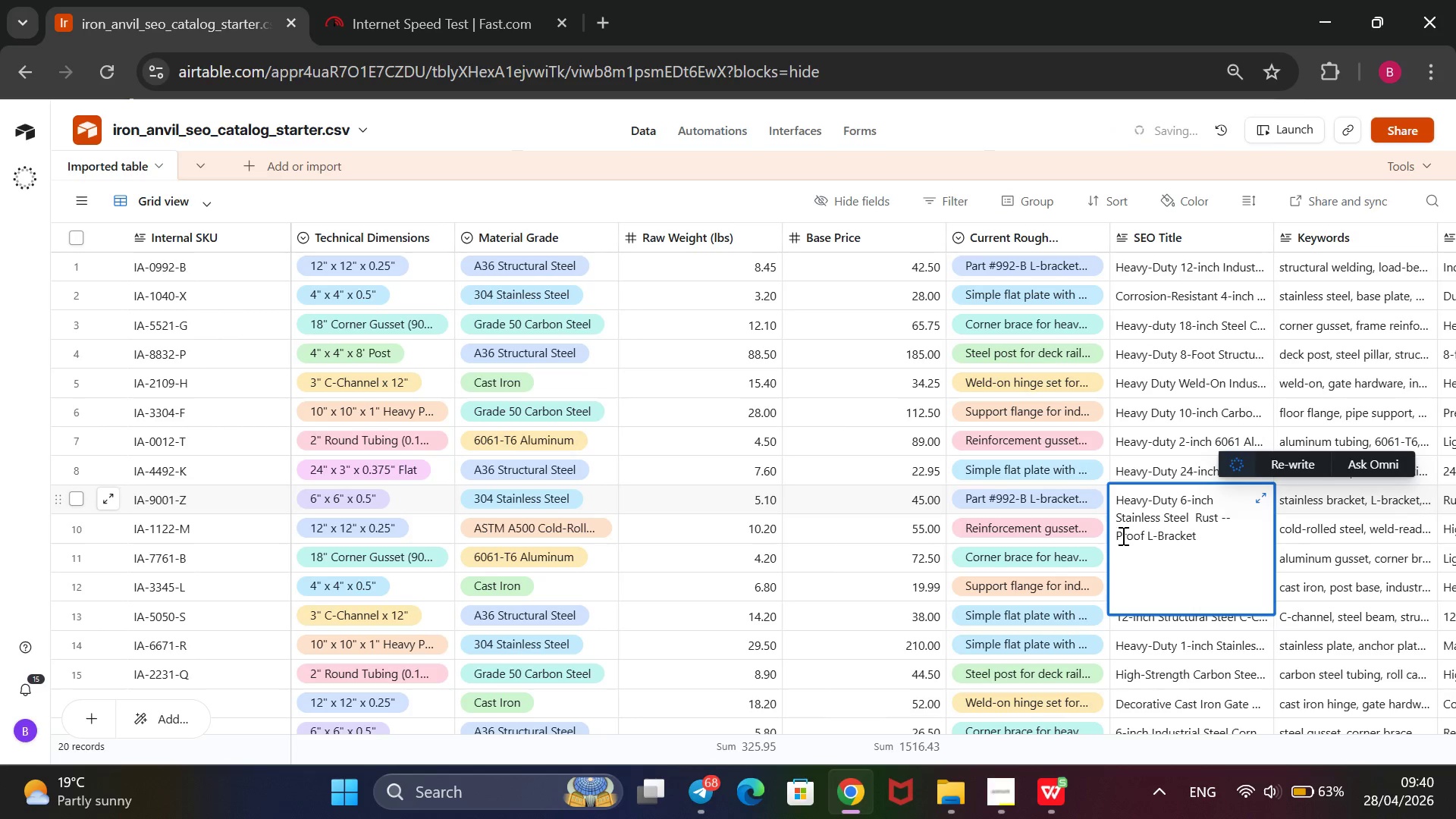 
key(Space)
 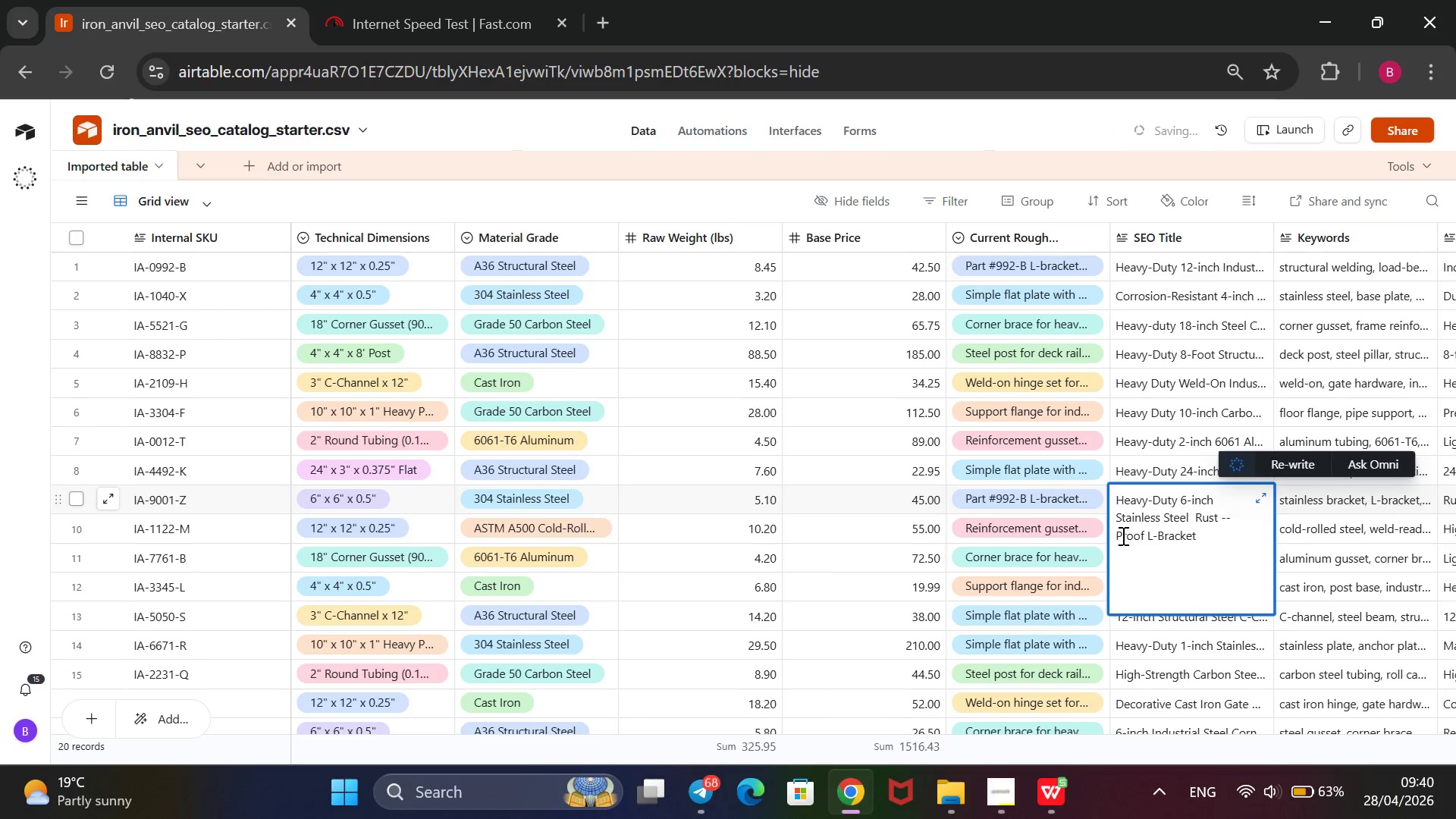 
key(Backspace)
 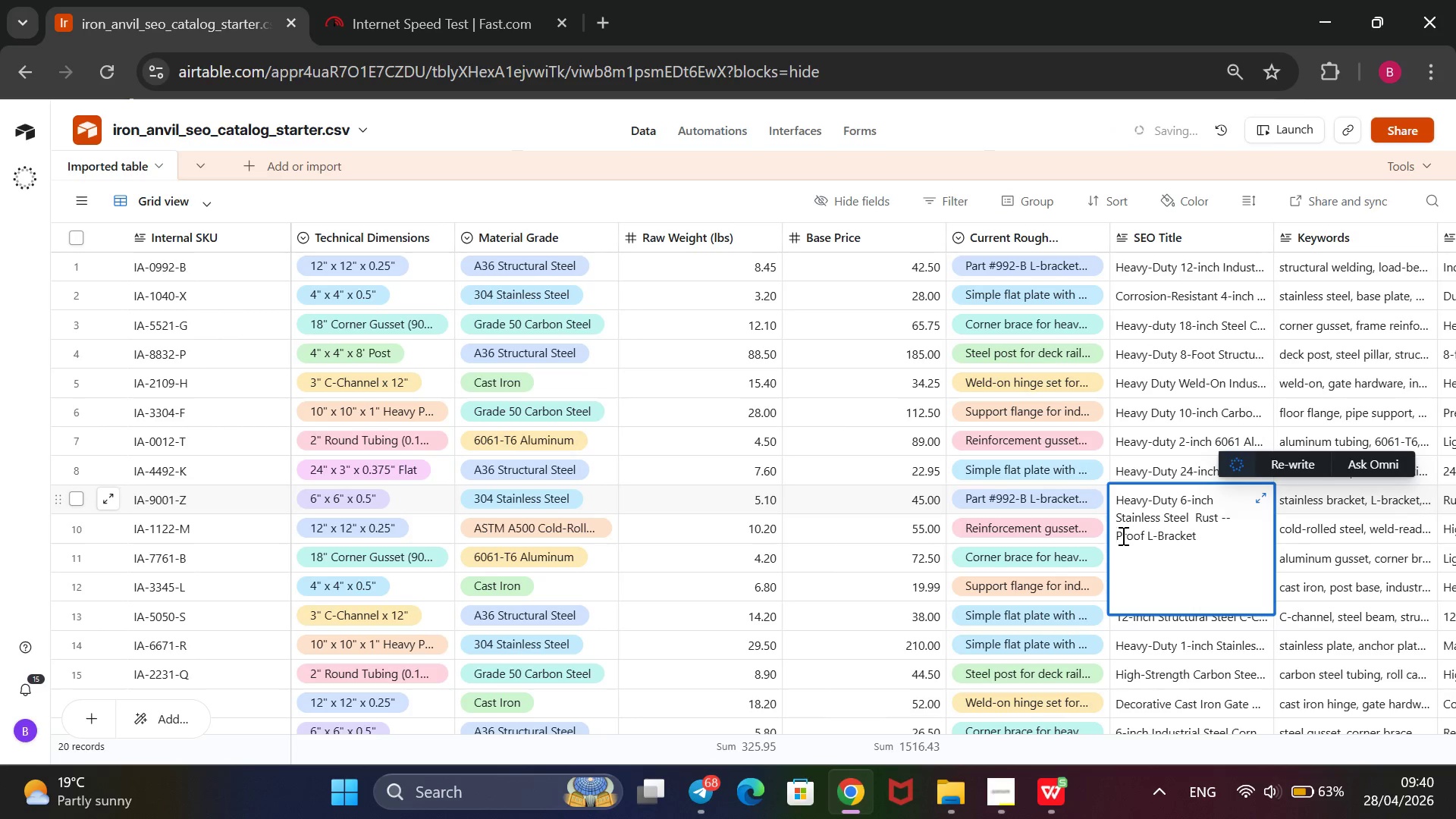 
key(Backspace)
 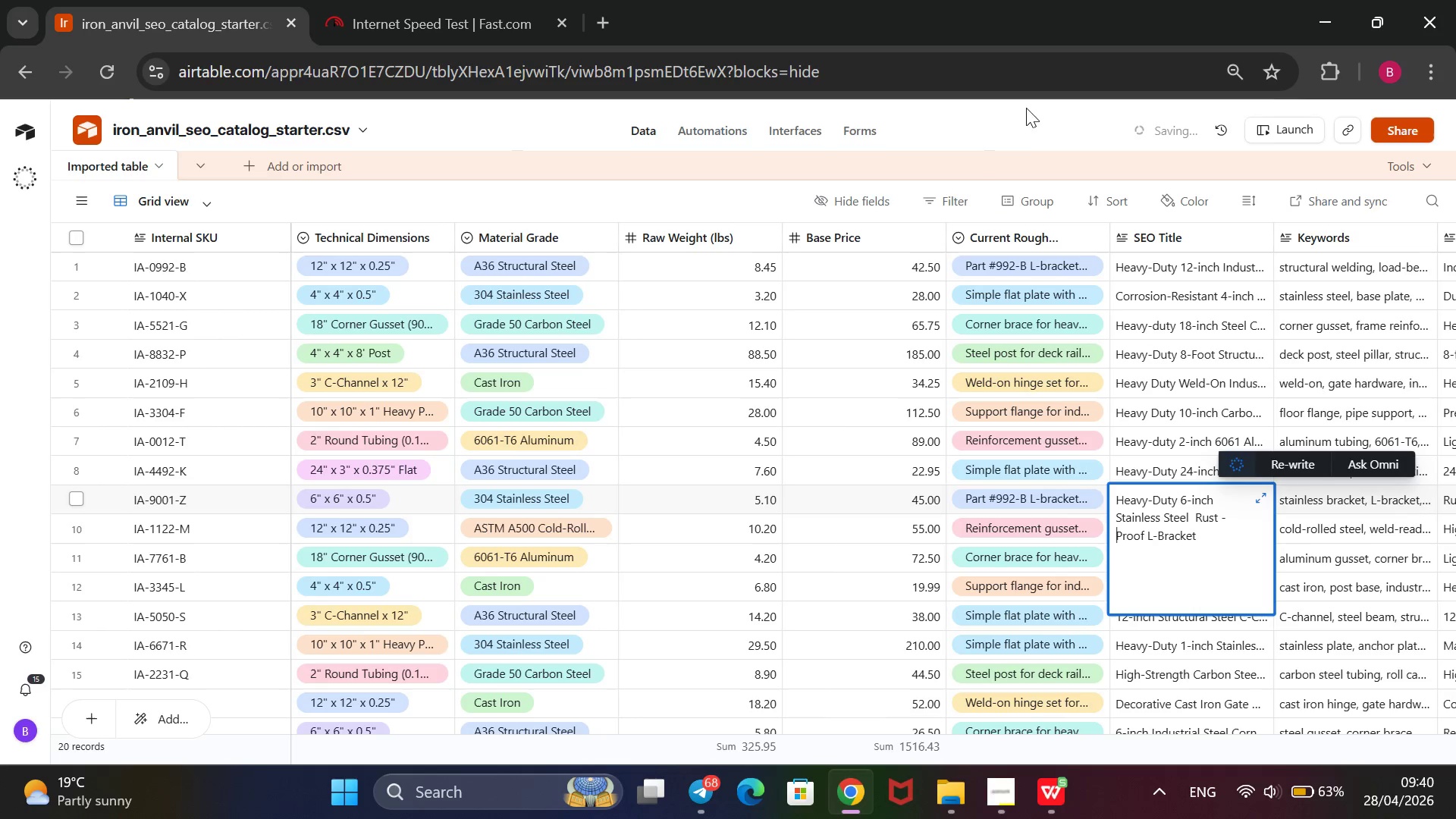 
left_click([1029, 127])
 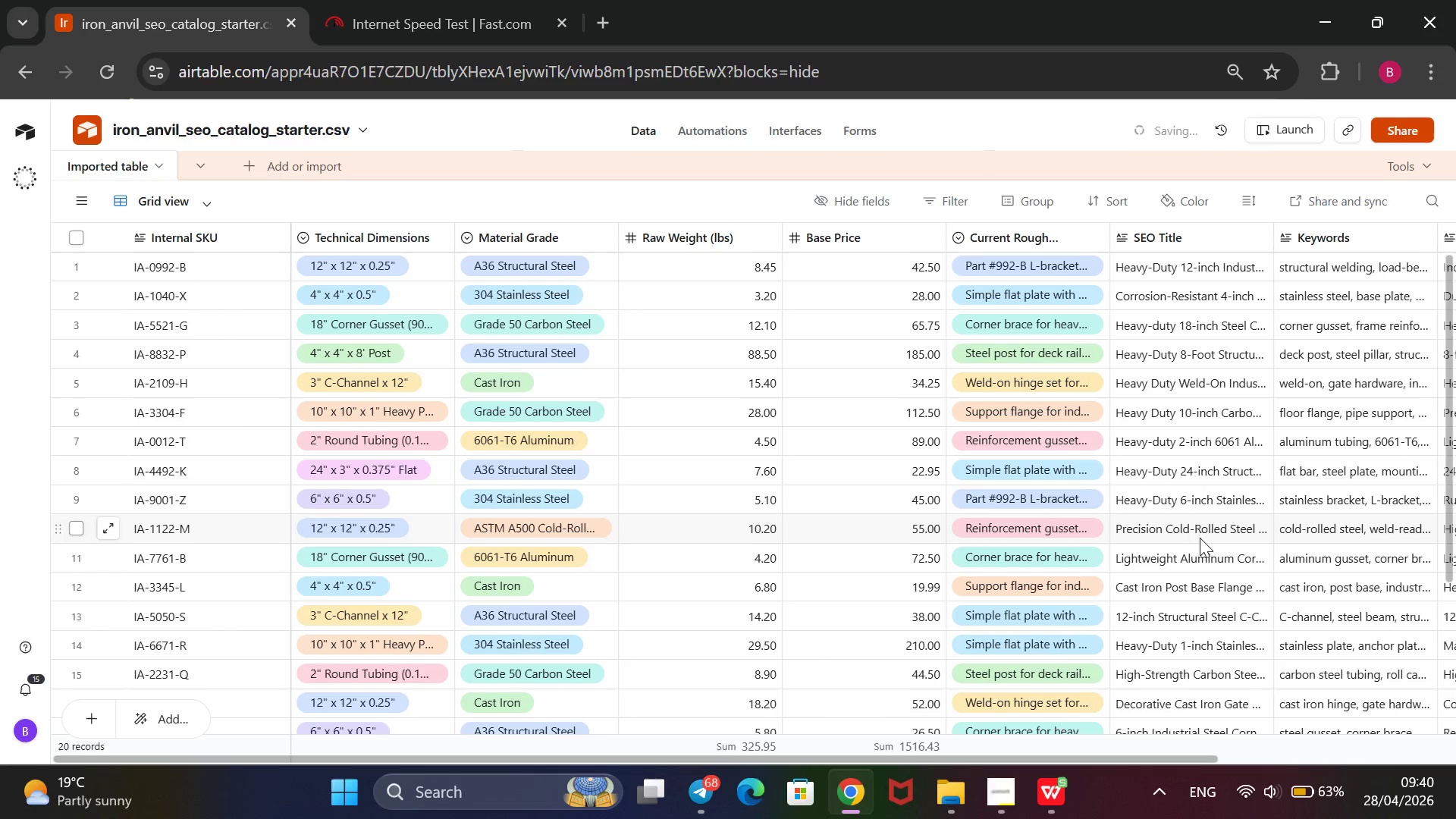 
double_click([1202, 535])
 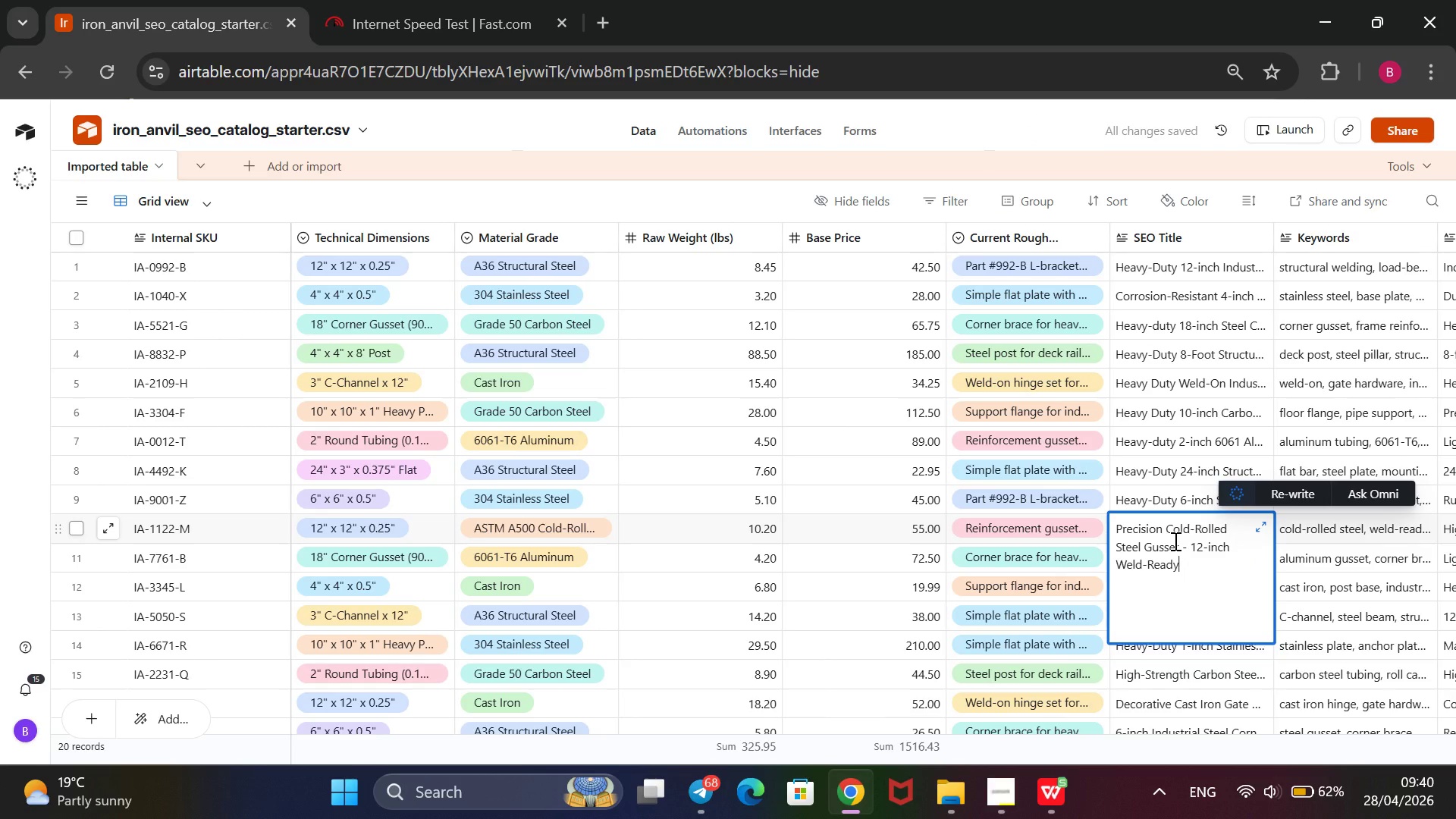 
wait(9.62)
 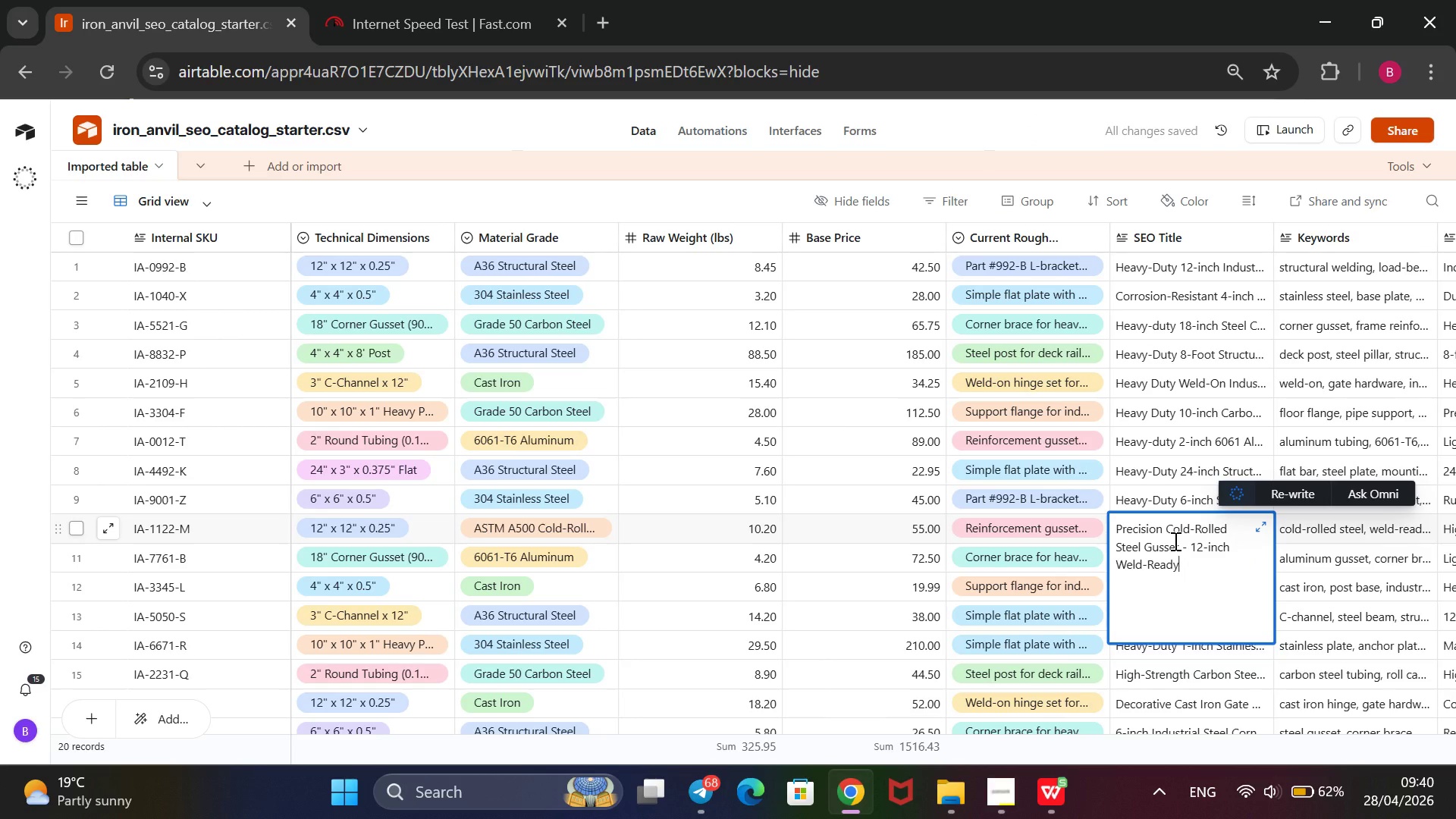 
left_click_drag(start_coordinate=[1233, 546], to_coordinate=[1190, 551])
 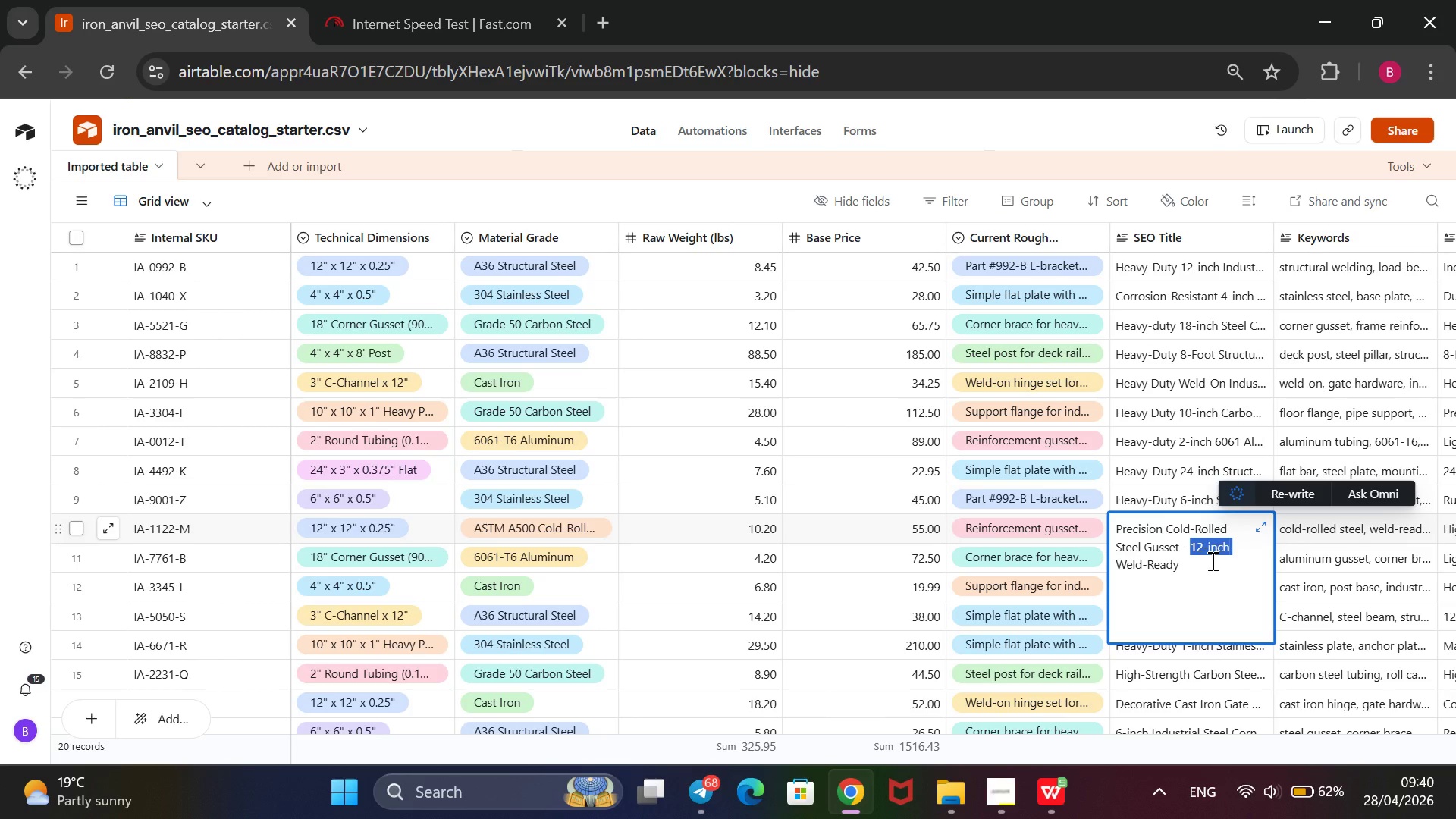 
key(Control+X)
 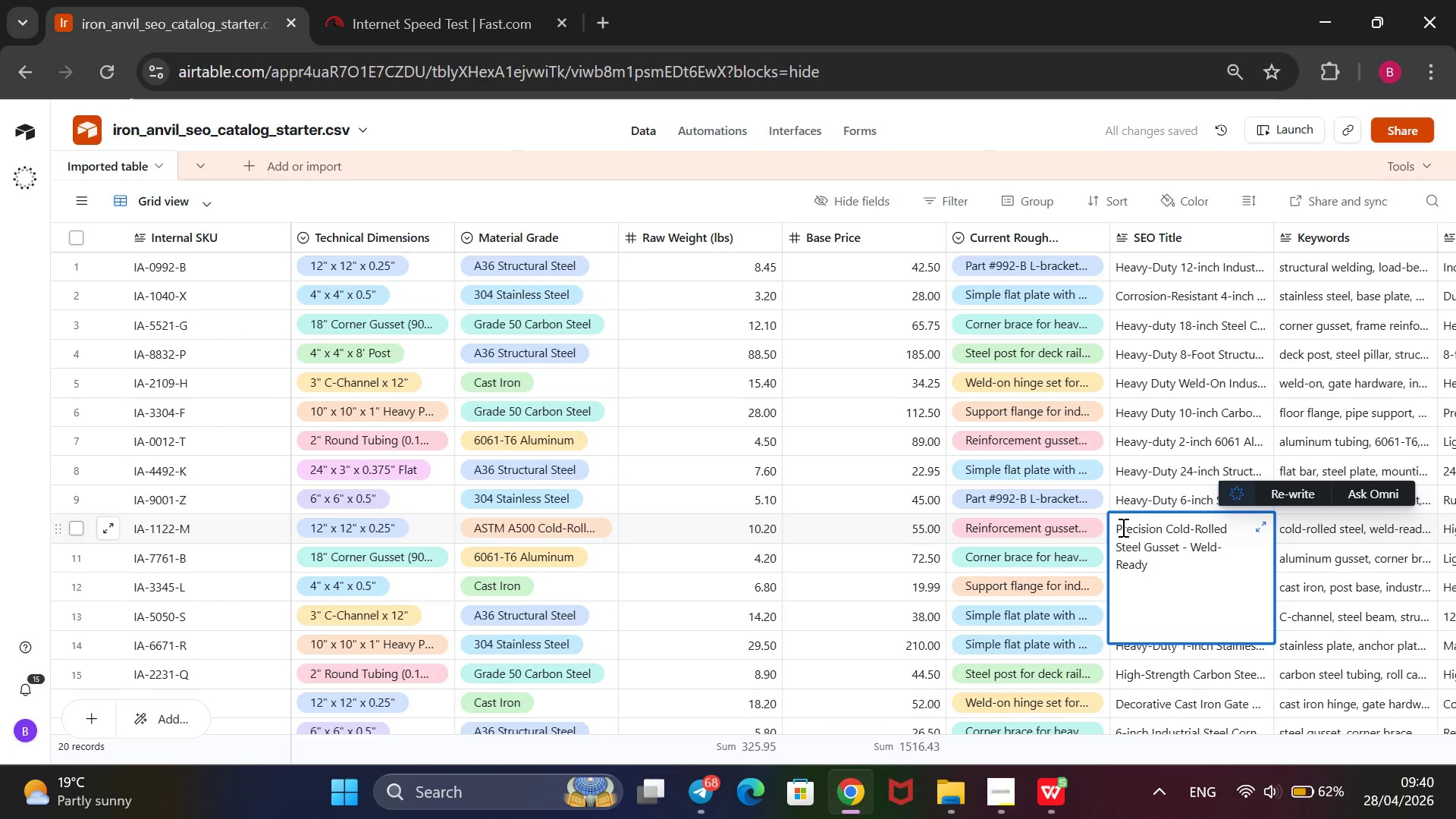 
left_click([1119, 527])
 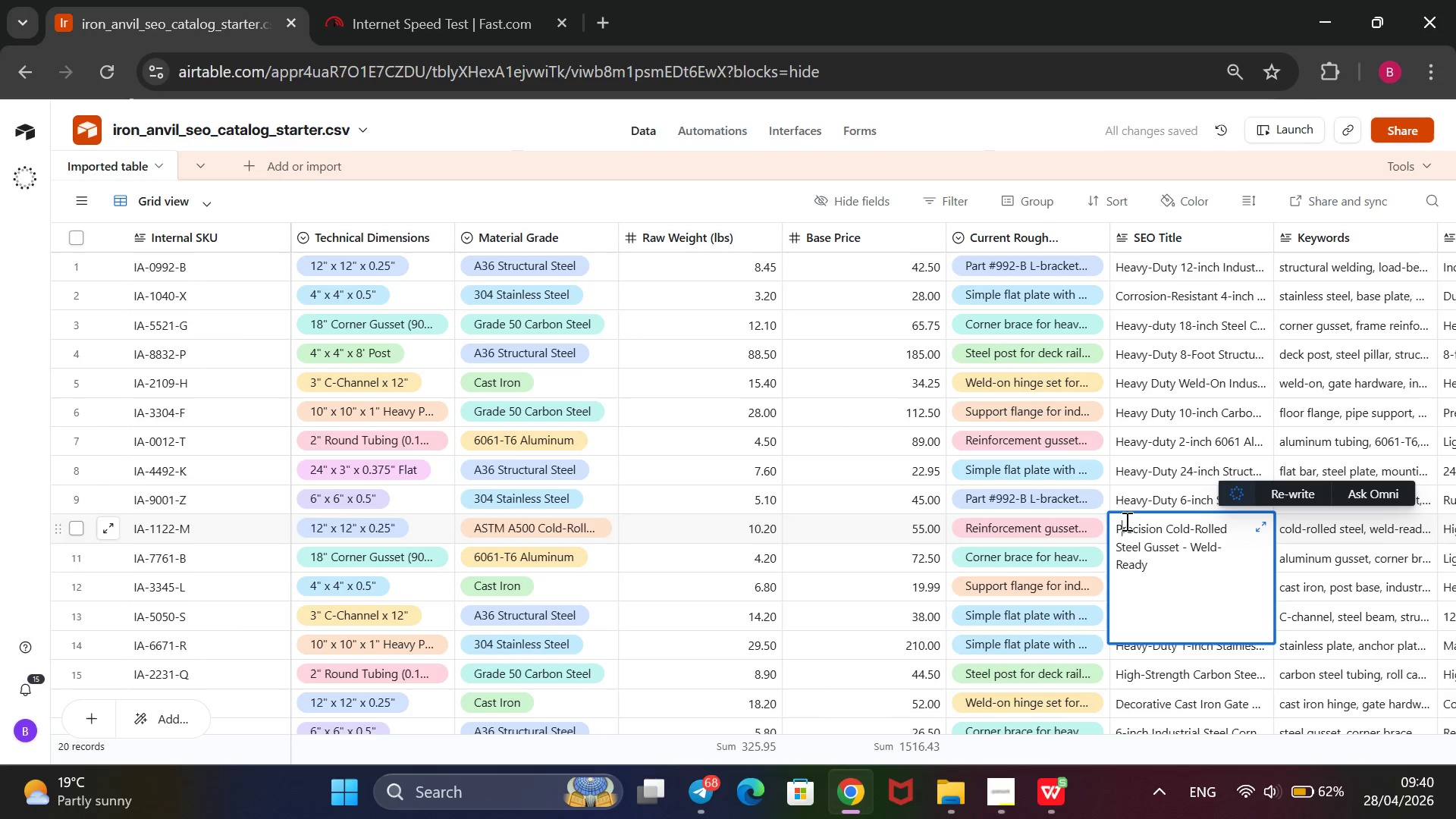 
left_click([1127, 520])
 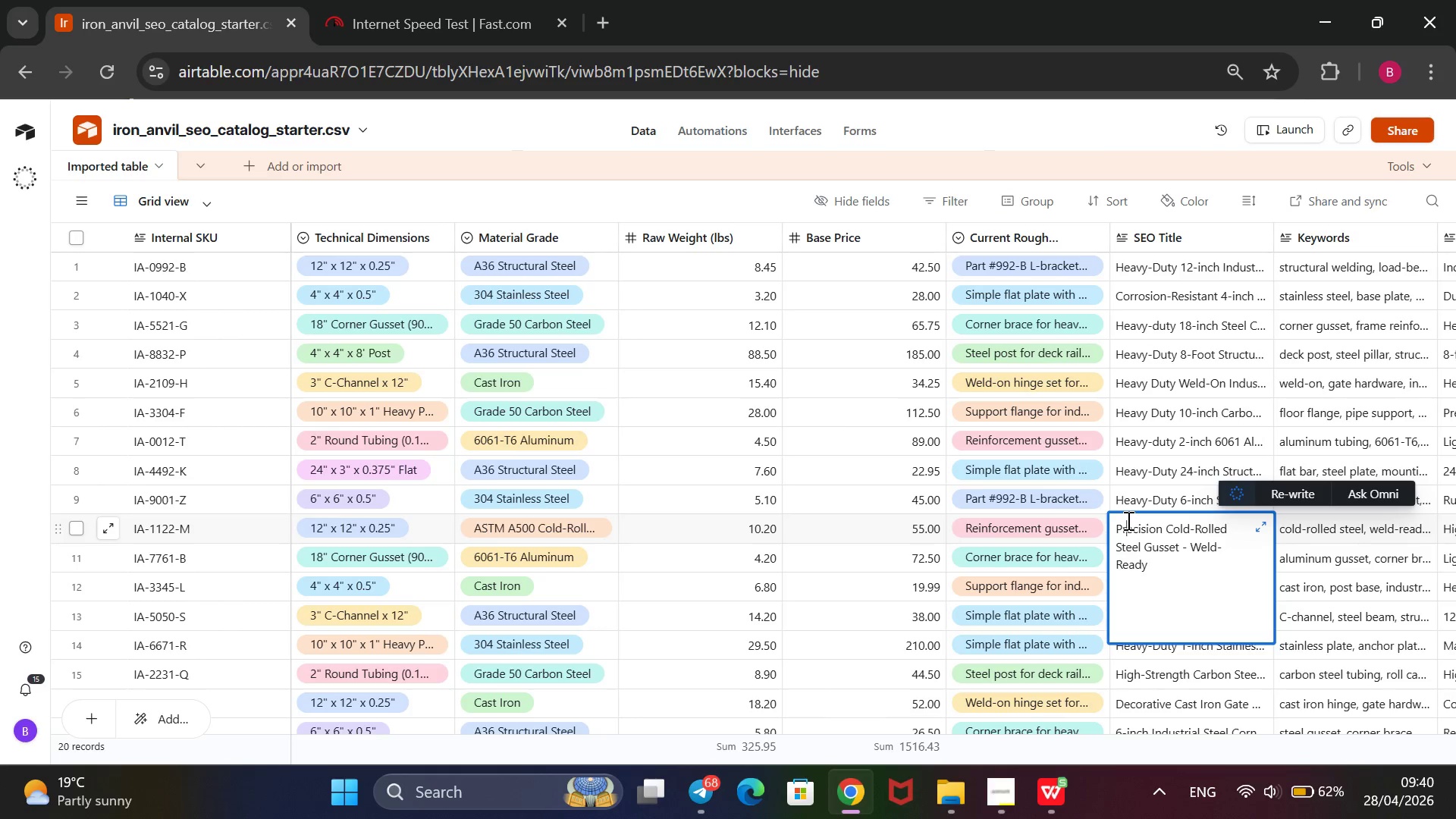 
key(ArrowLeft)
 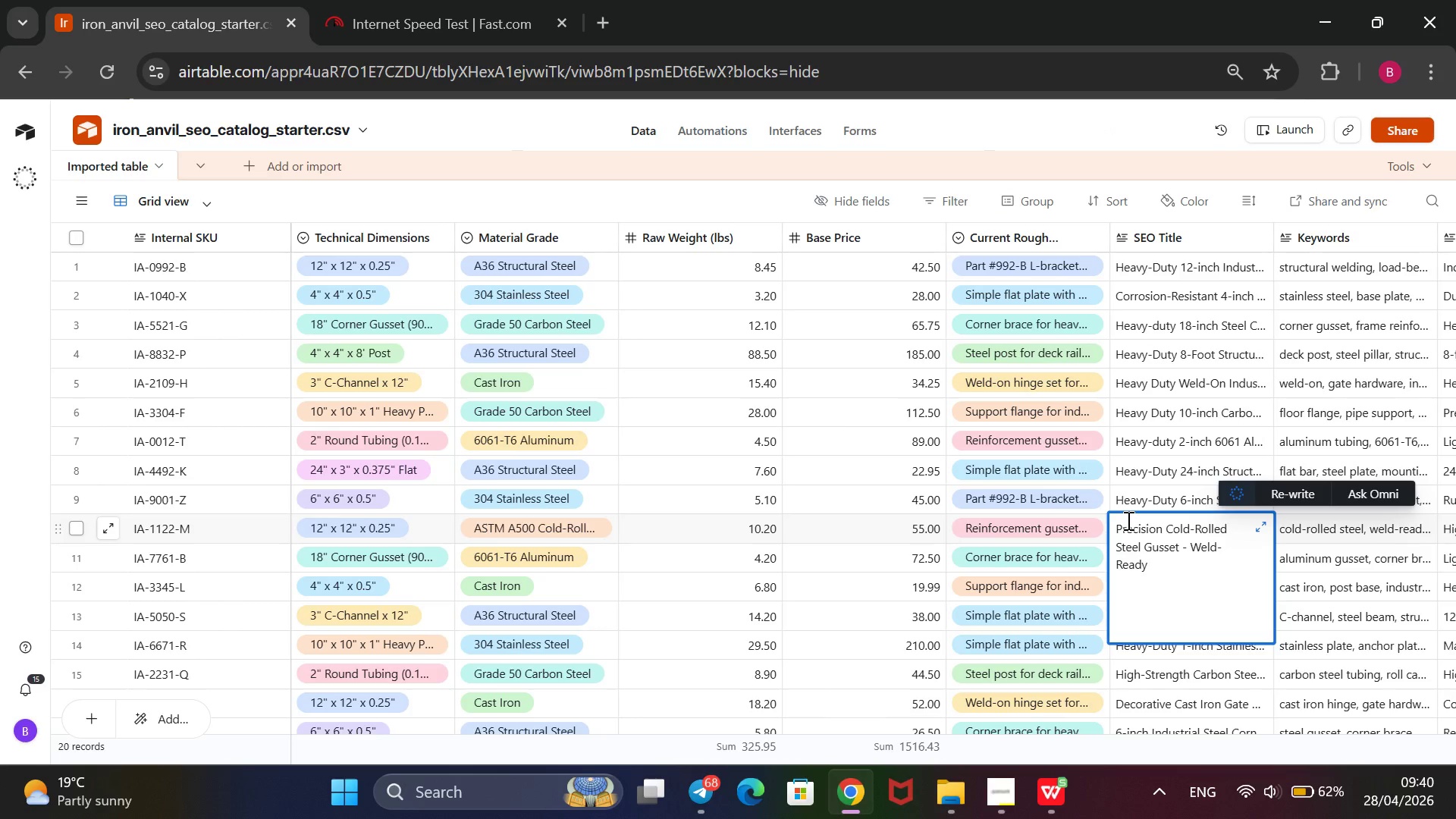 
key(ArrowLeft)
 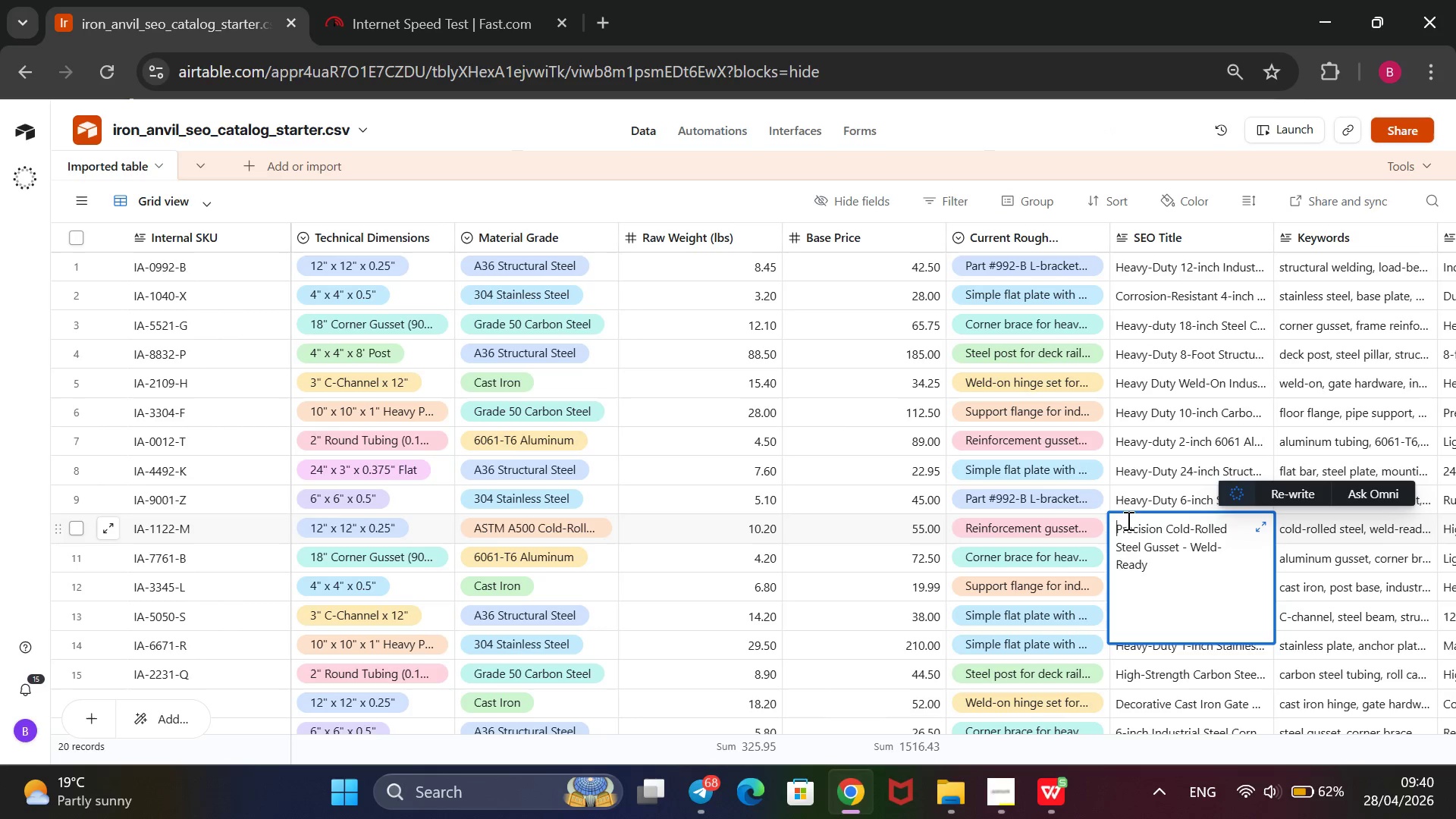 
key(Control+V)
 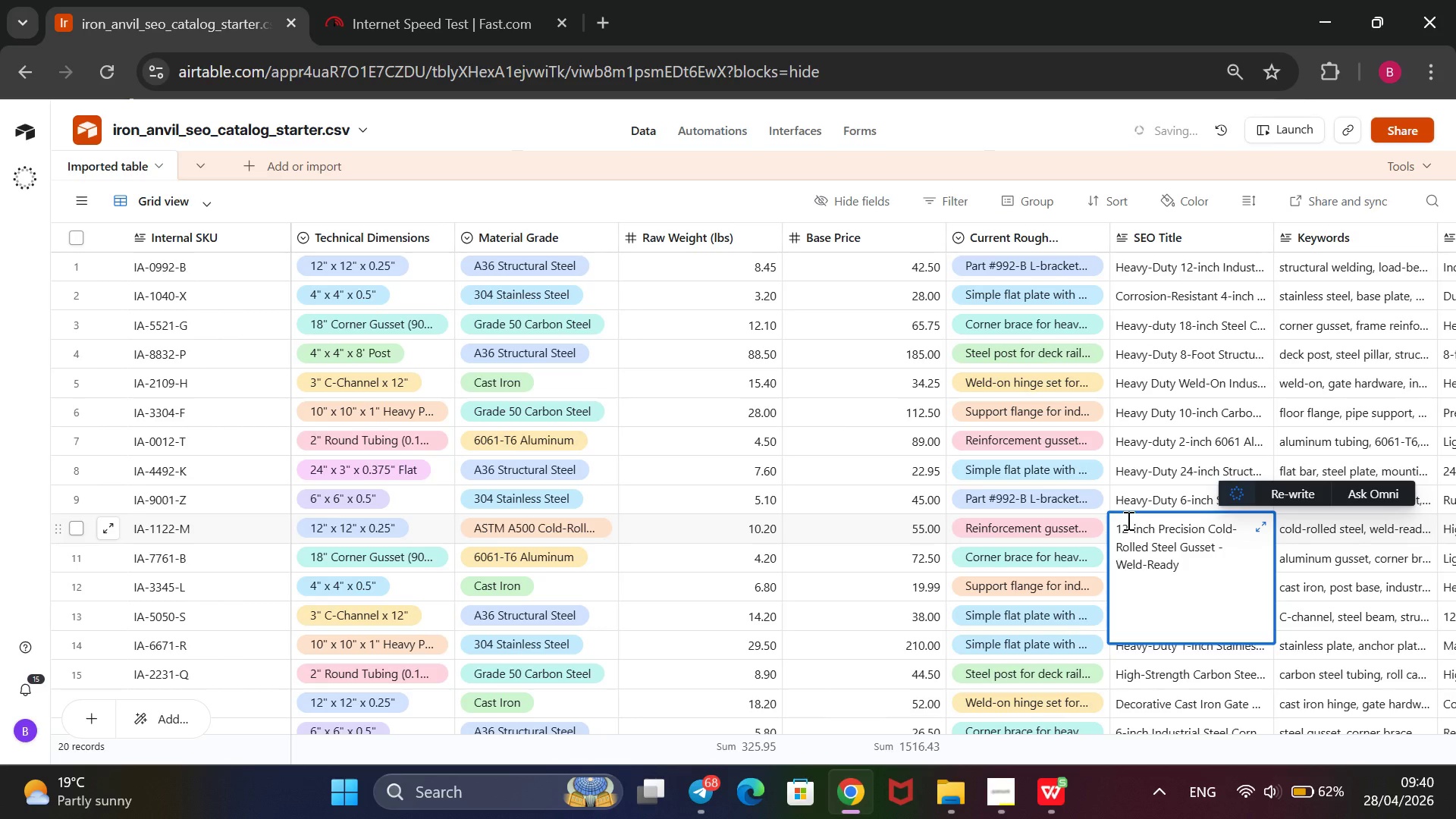 
key(Space)
 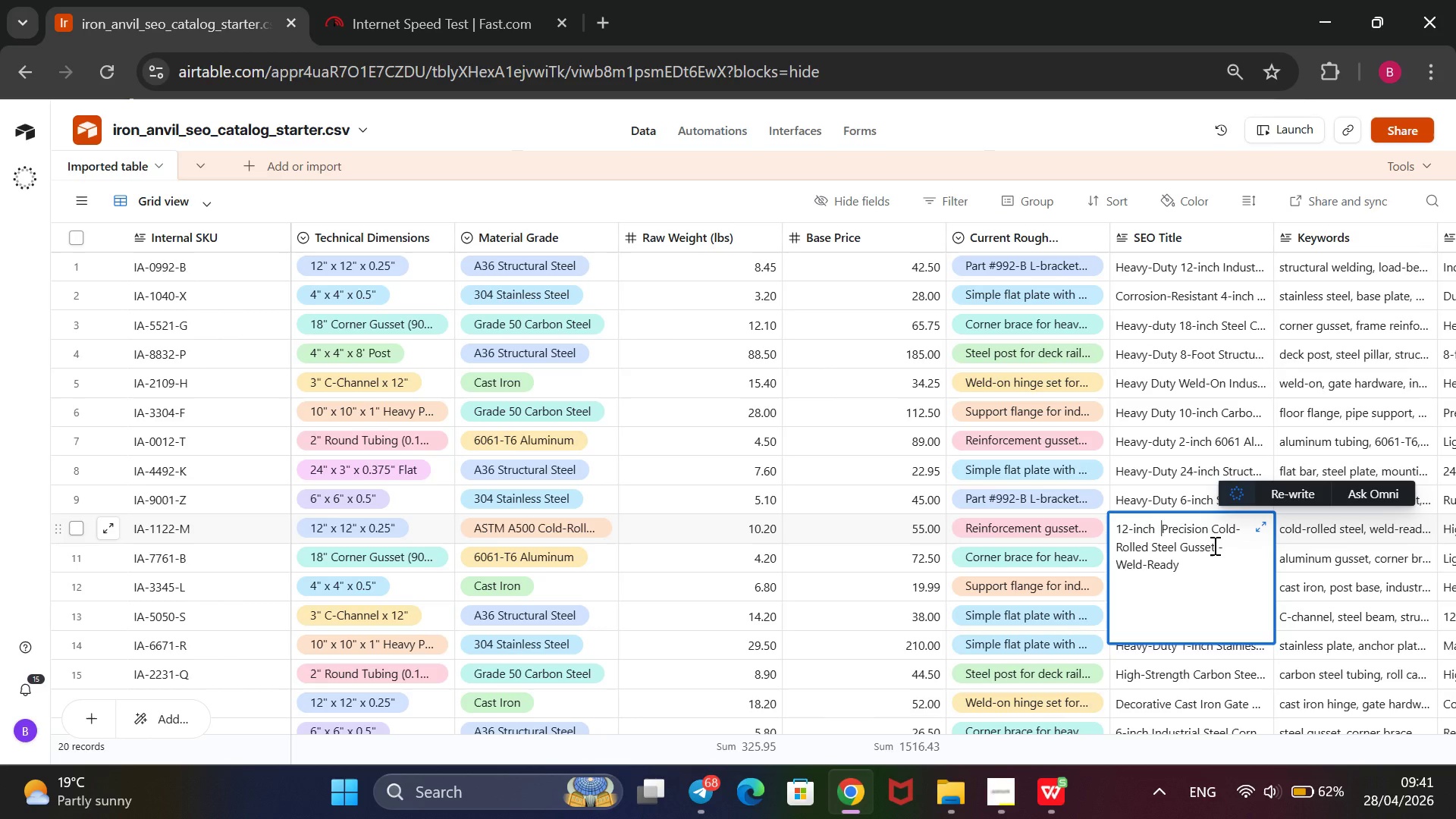 
wait(46.39)
 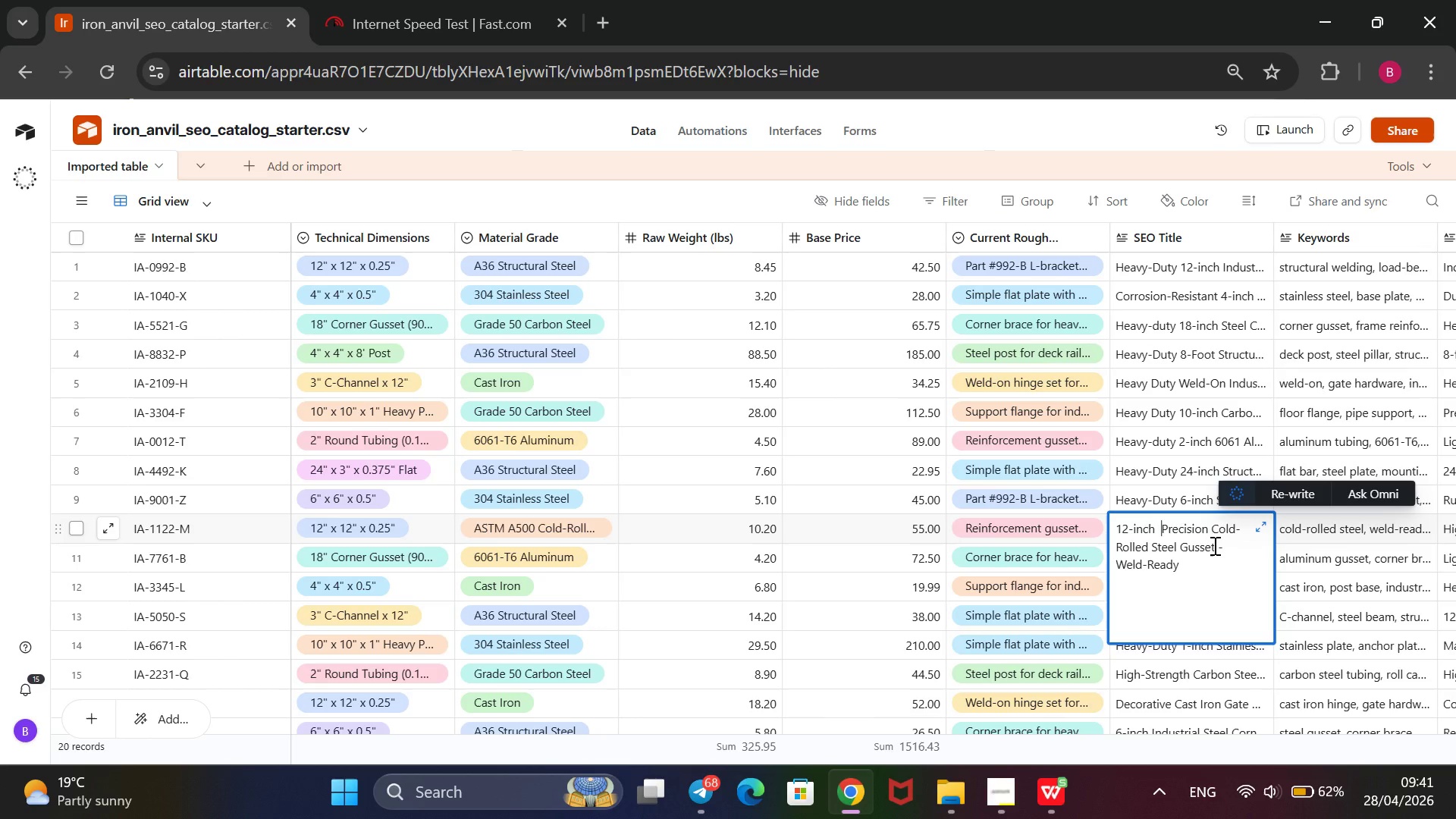 
left_click_drag(start_coordinate=[1159, 529], to_coordinate=[1106, 529])
 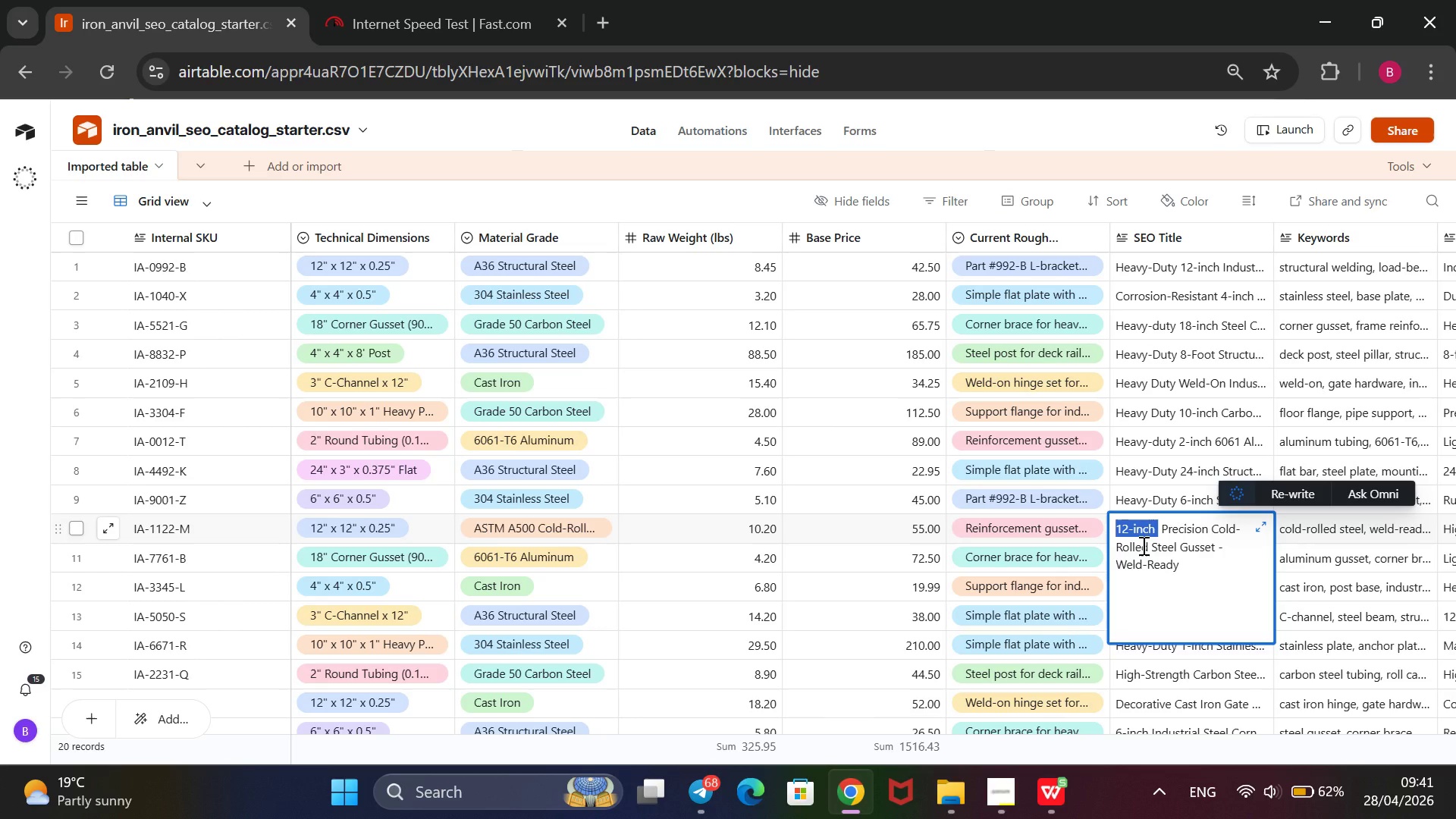 
key(Control+X)
 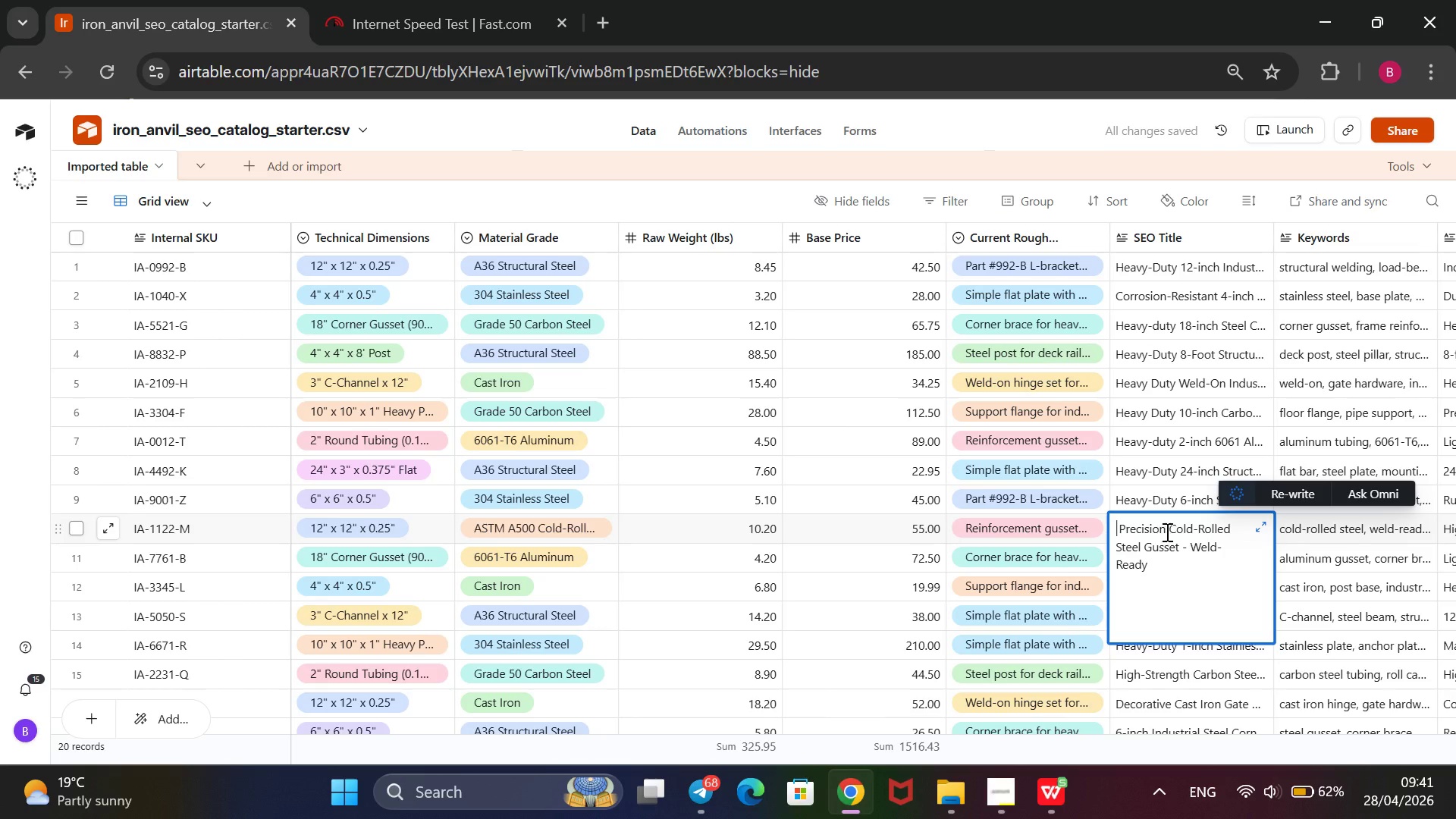 
left_click([1166, 532])
 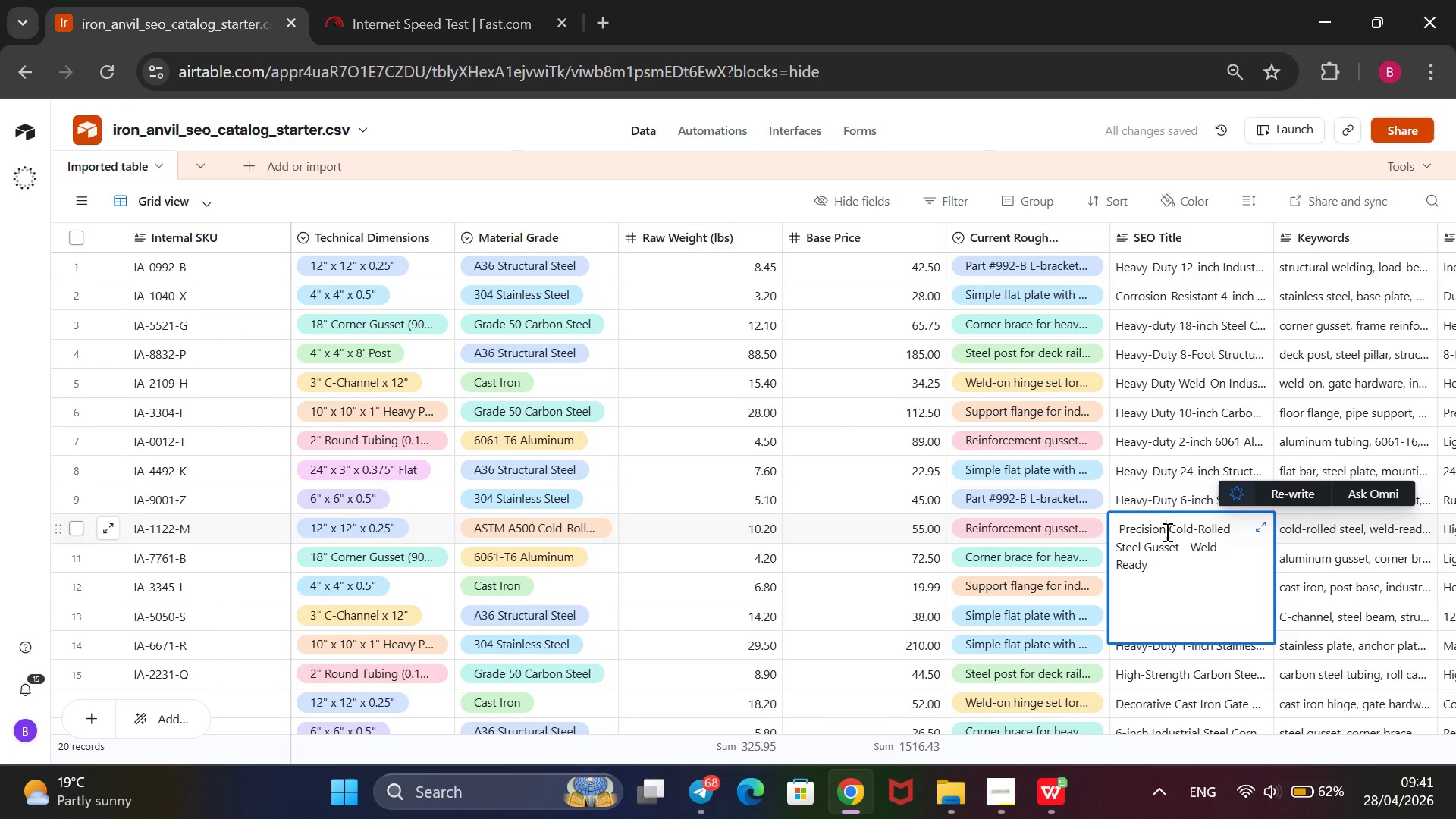 
key(Space)
 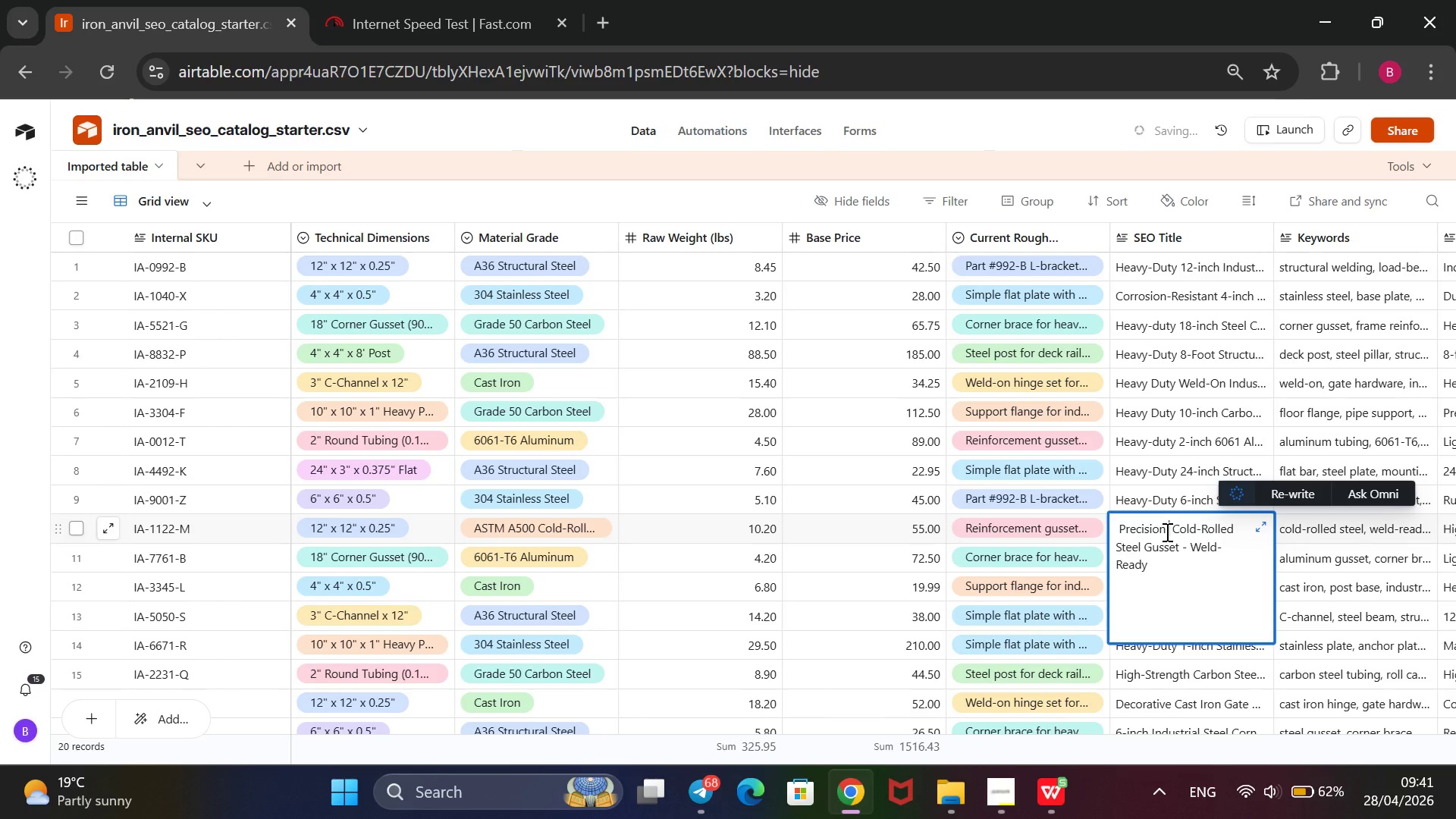 
key(Control+V)
 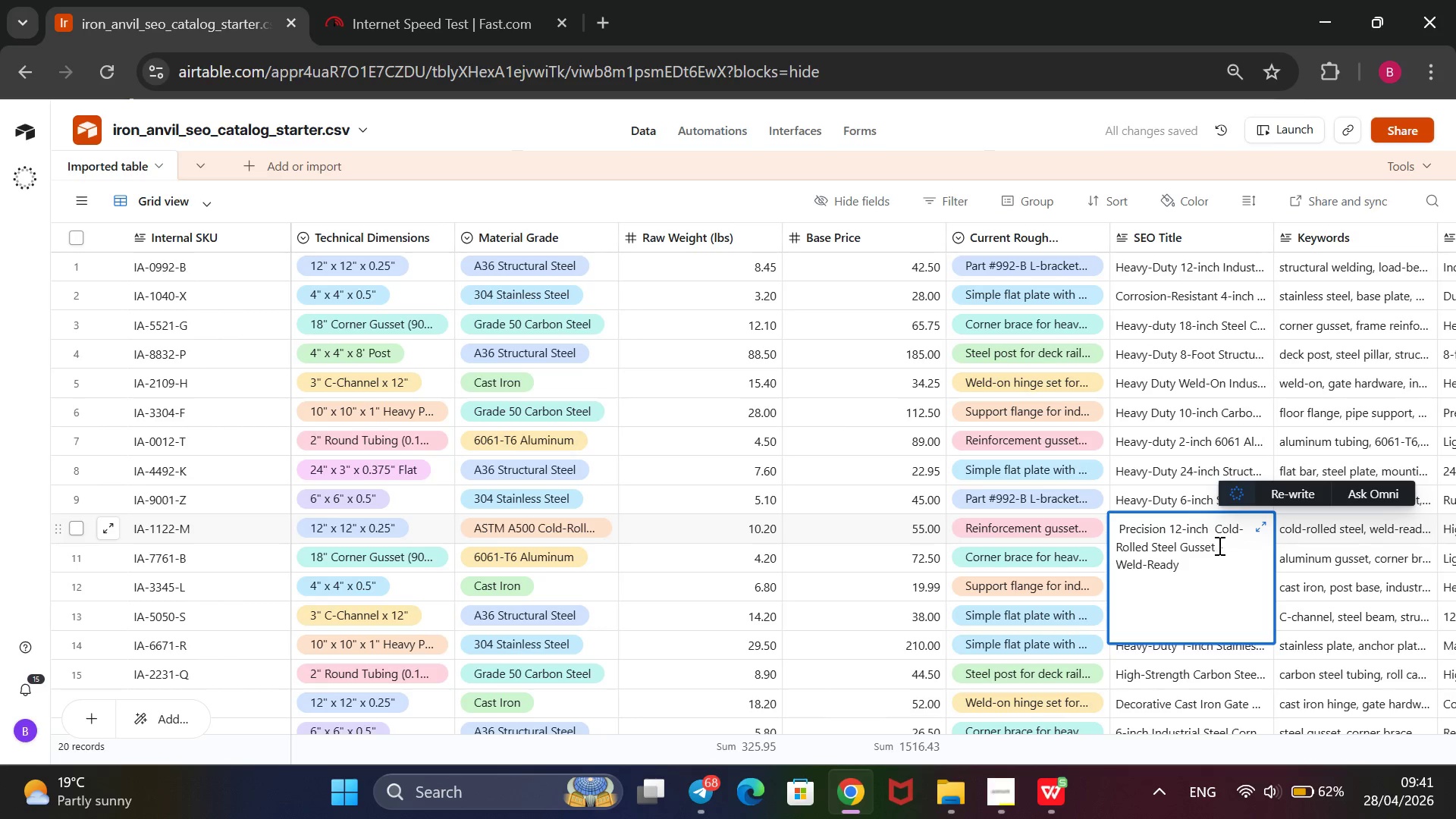 
wait(12.23)
 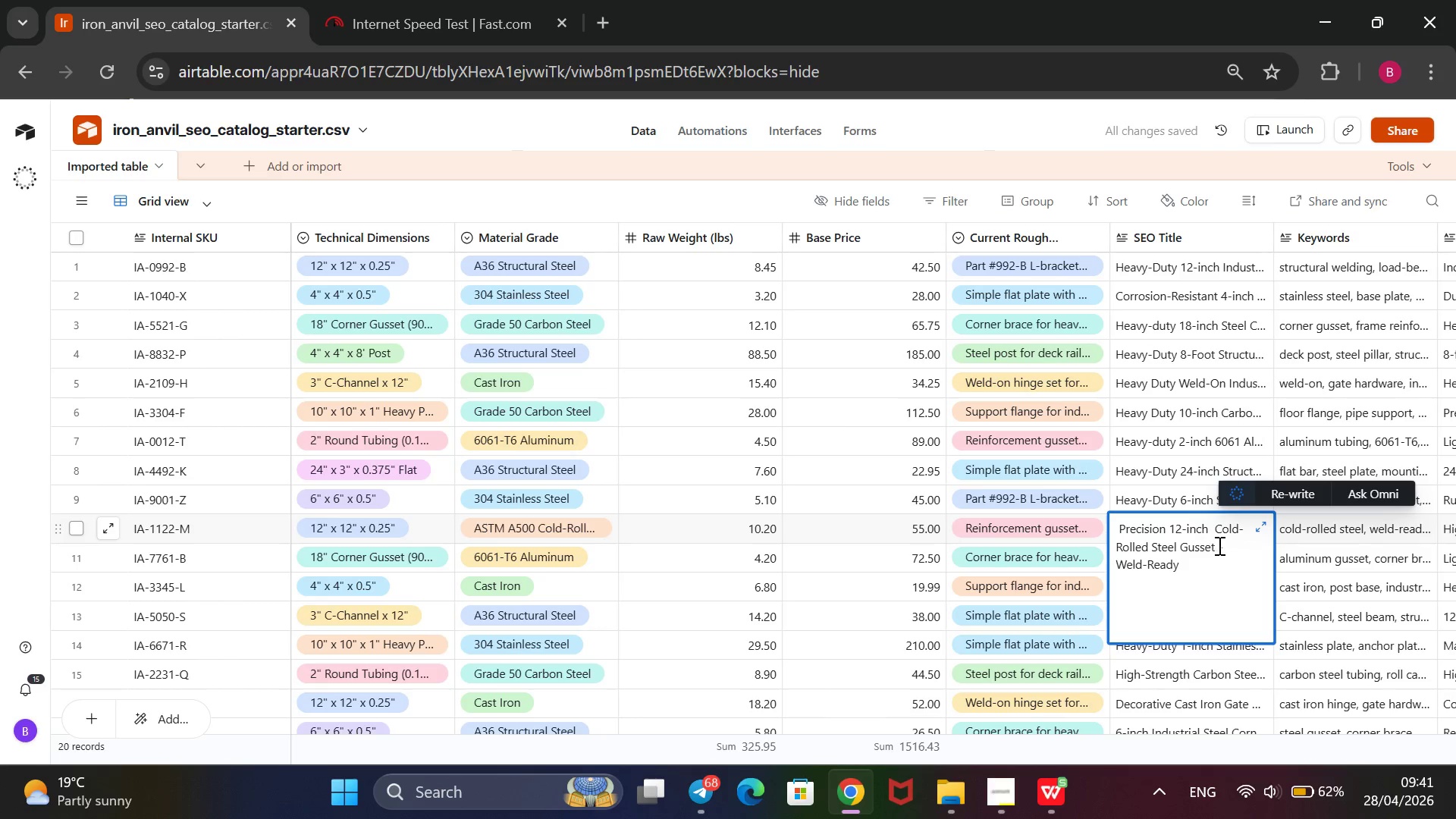 
left_click([1193, 563])
 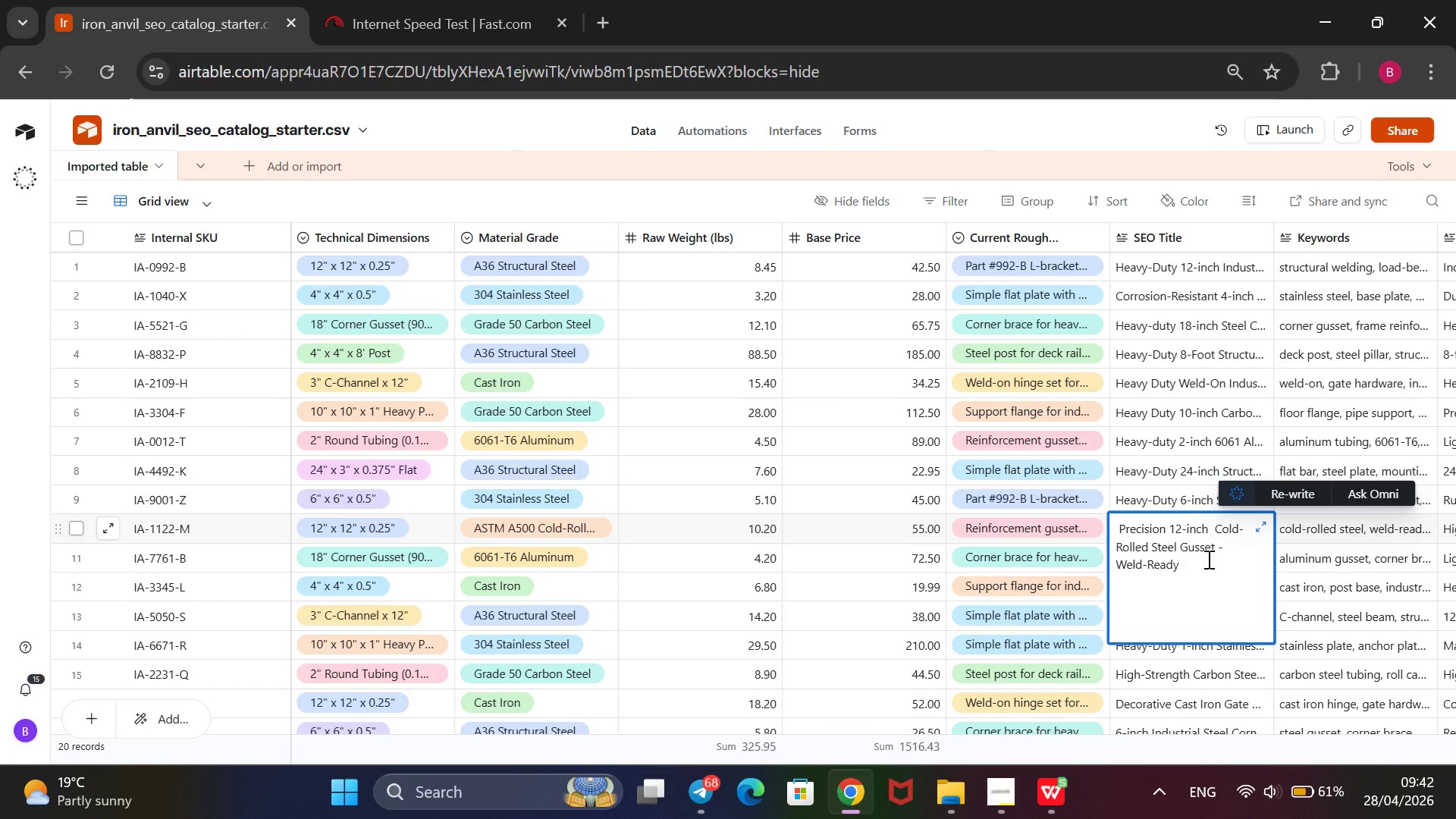 
wait(48.05)
 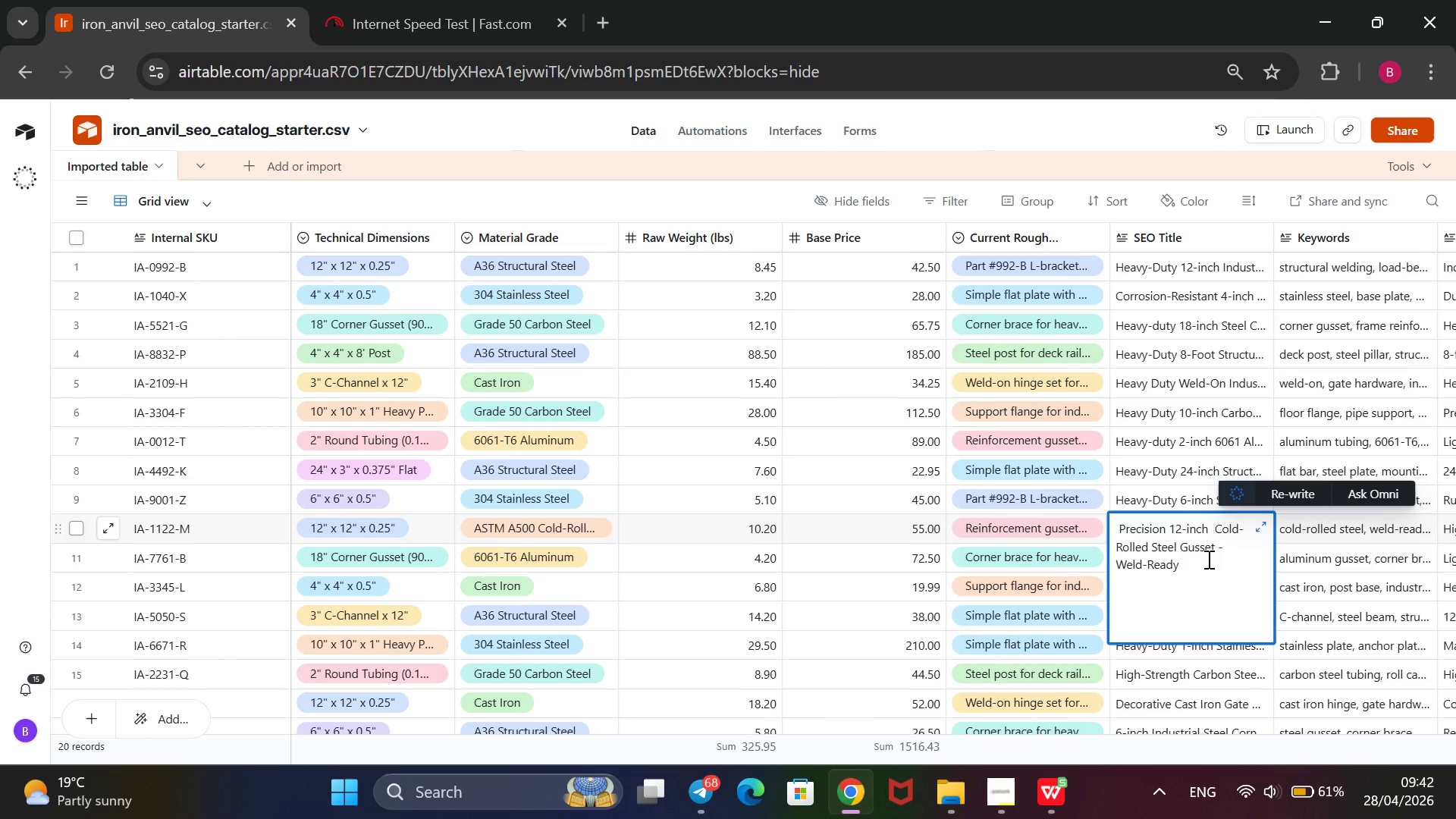 
type( Structural Reinforcement Plate)
 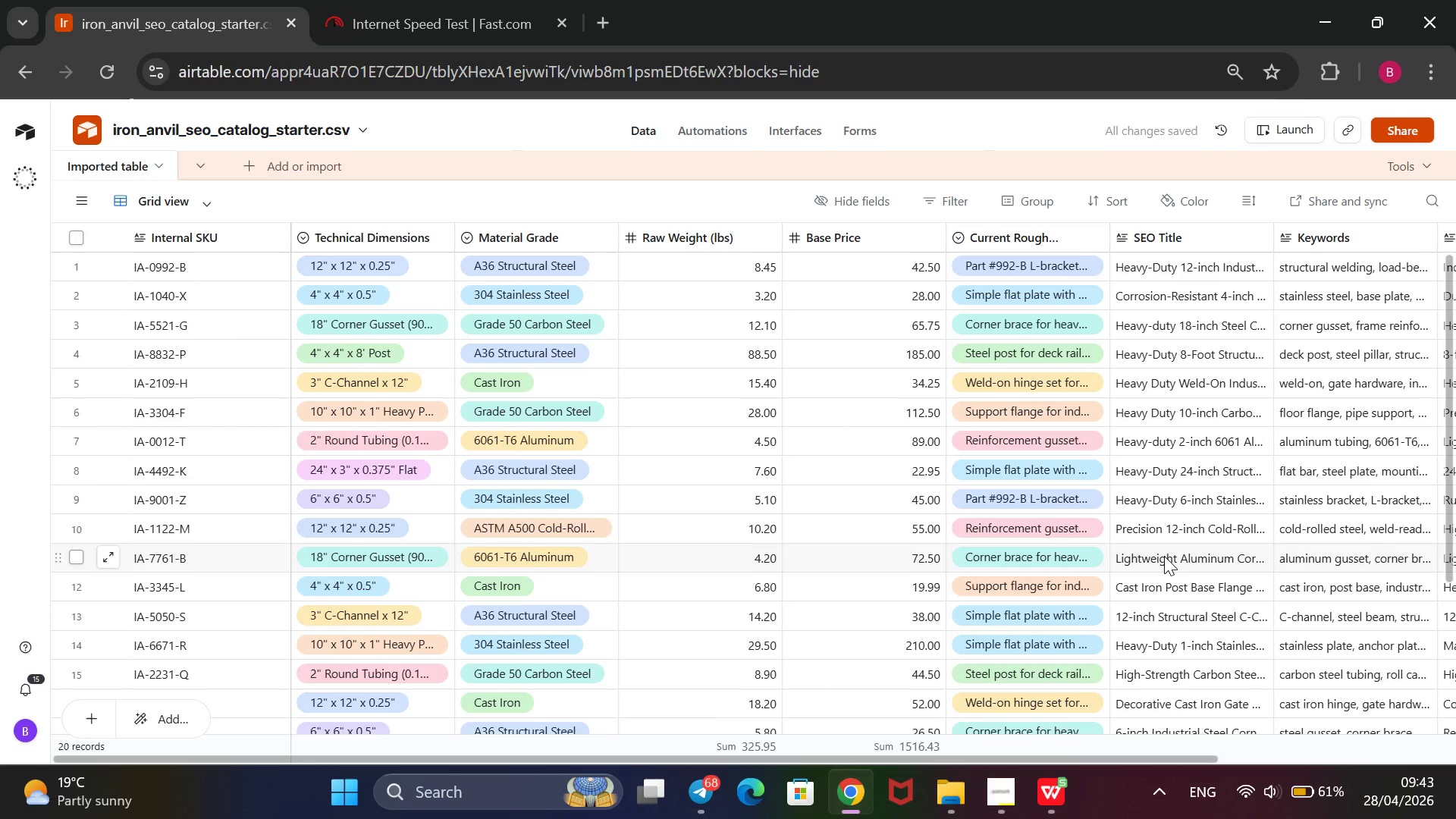 
wait(7.64)
 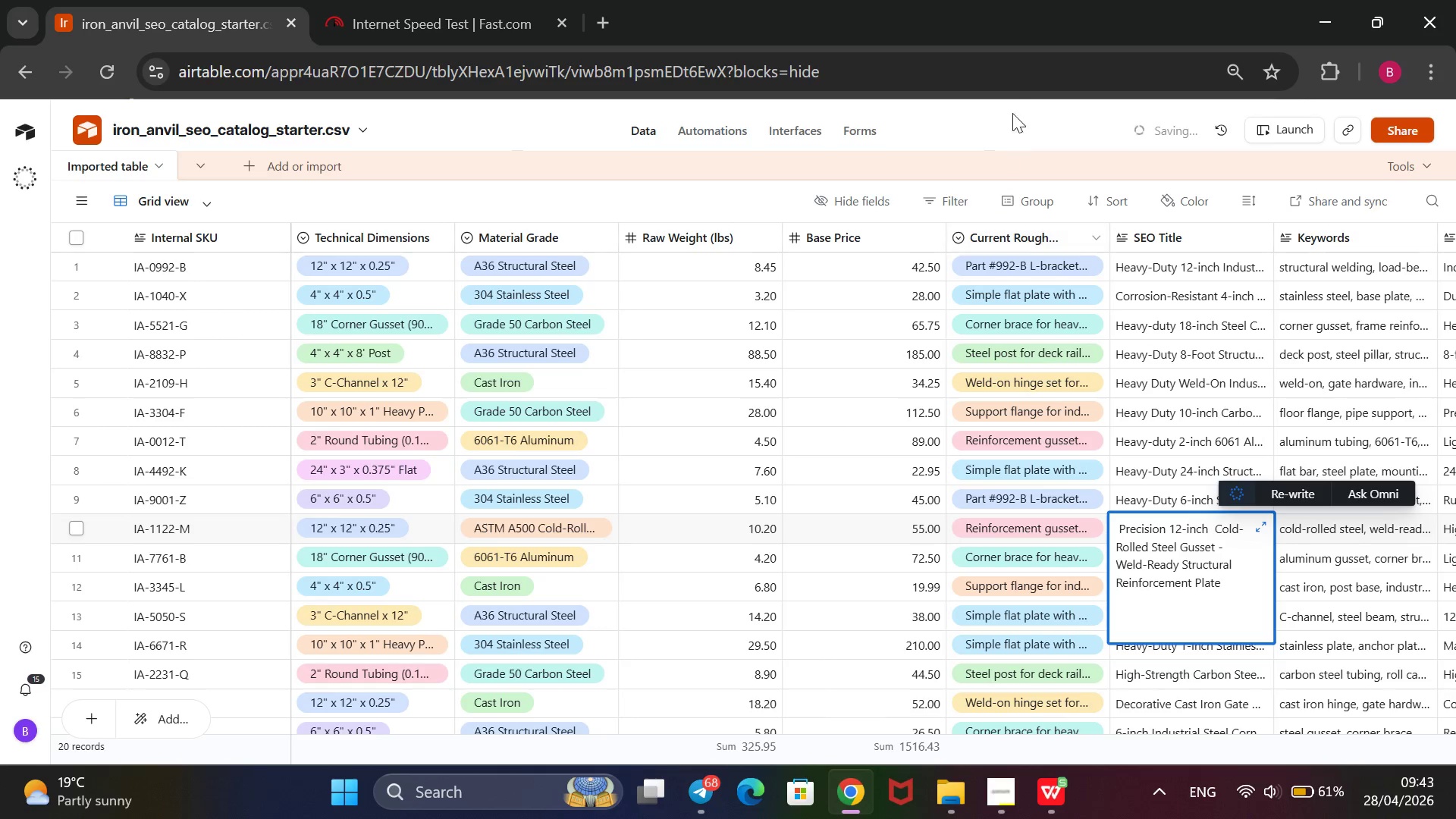 
double_click([1164, 556])
 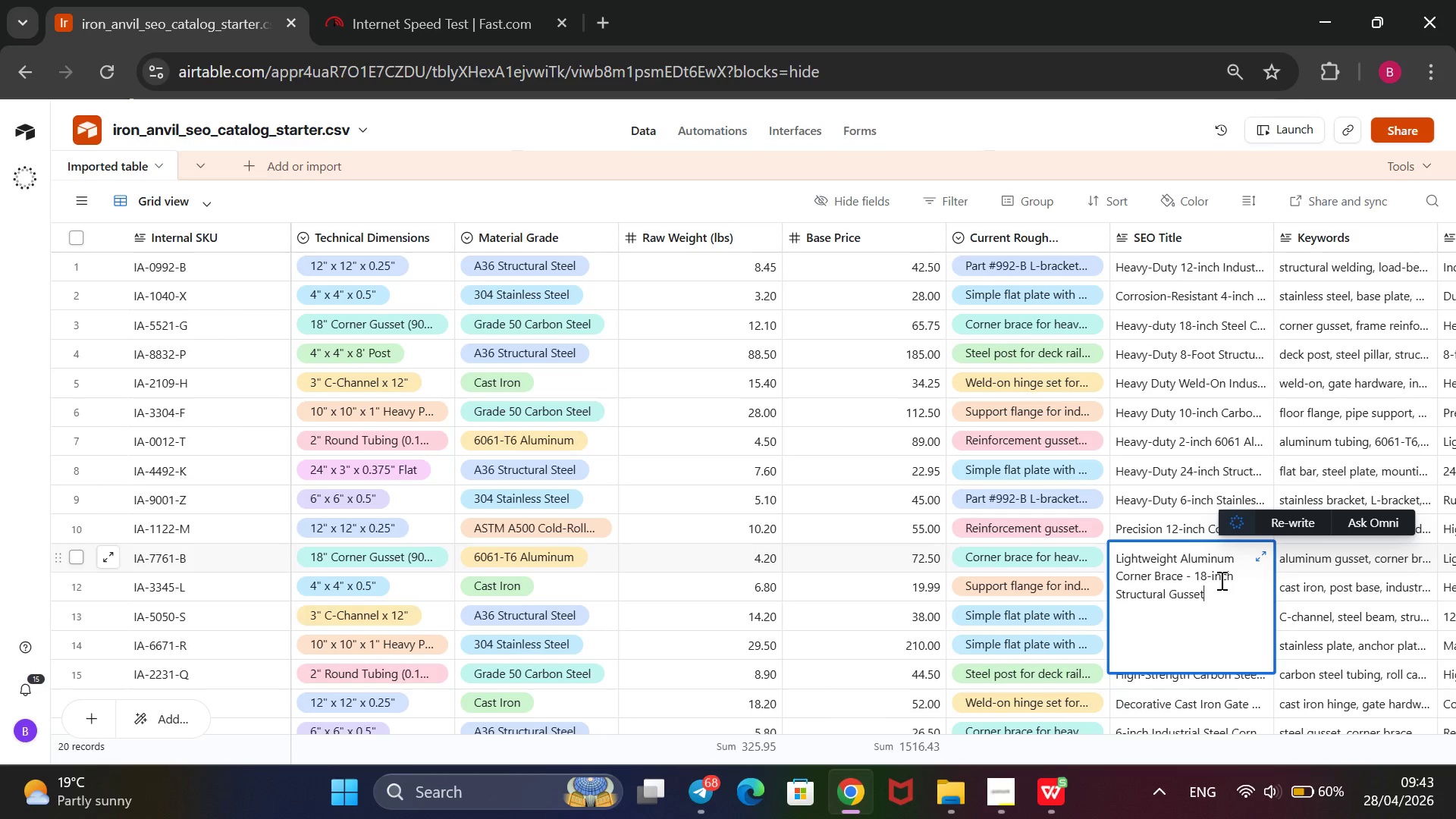 
wait(51.89)
 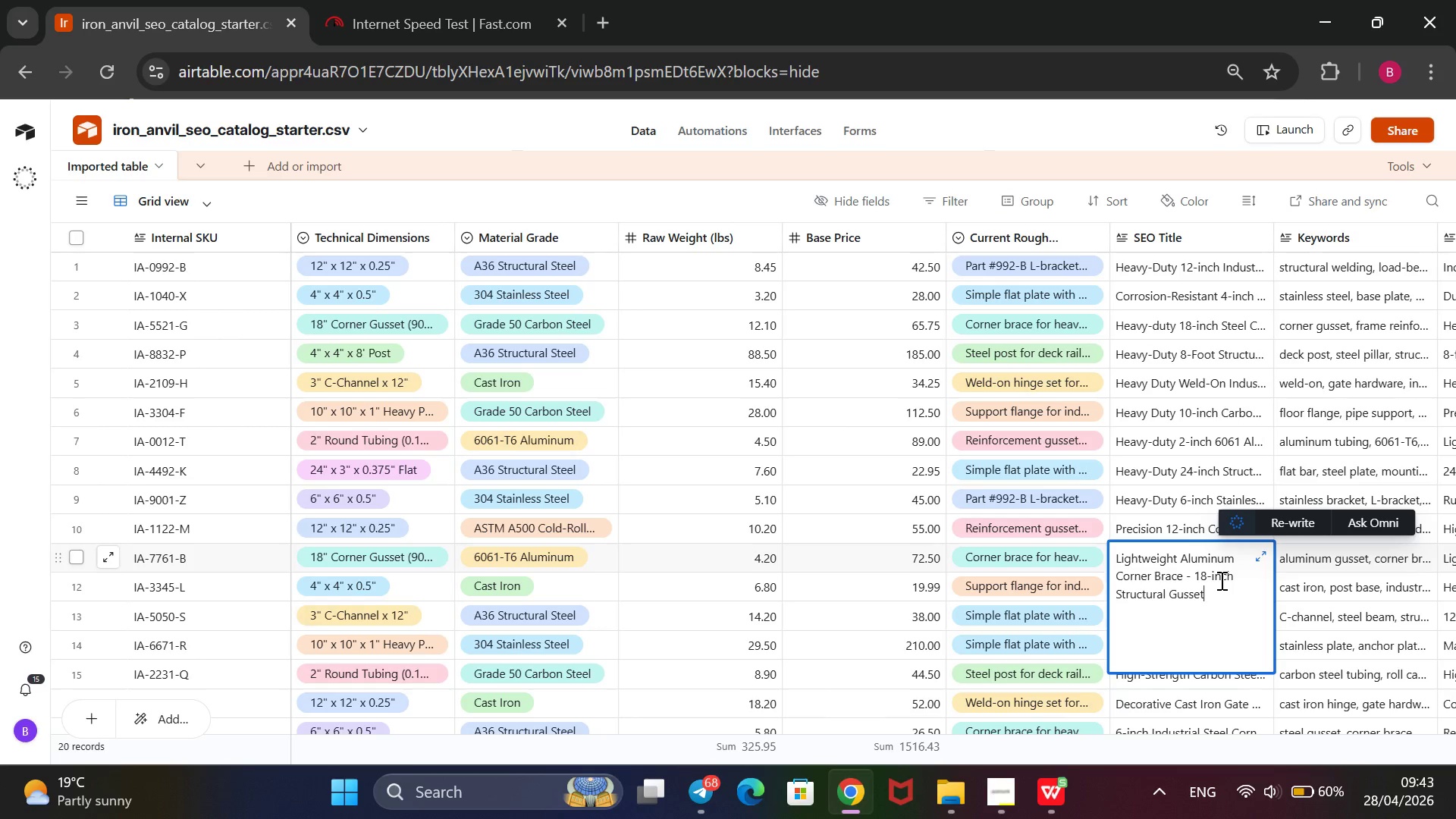 
left_click_drag(start_coordinate=[1235, 576], to_coordinate=[1194, 581])
 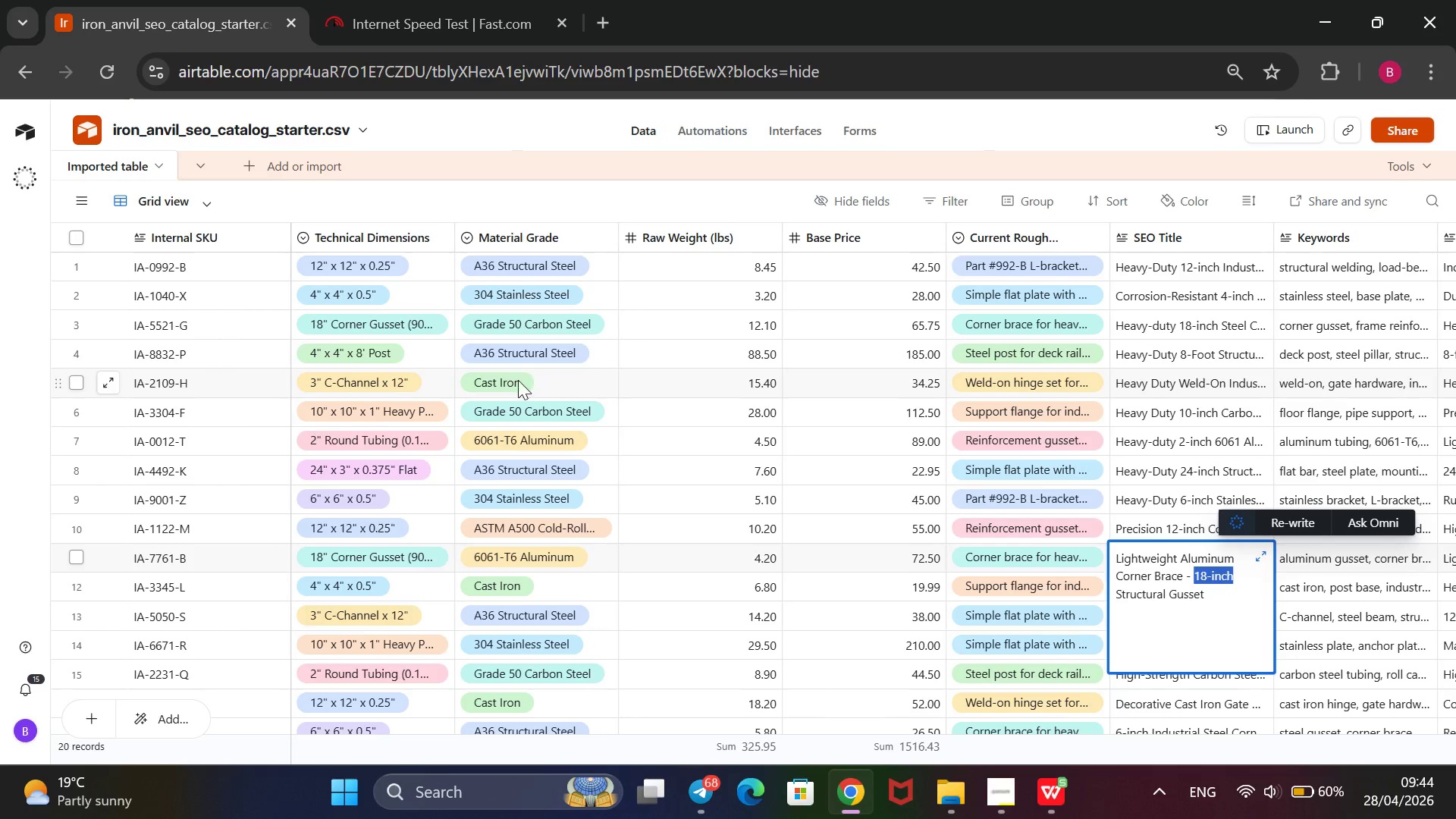 
key(Control+X)
 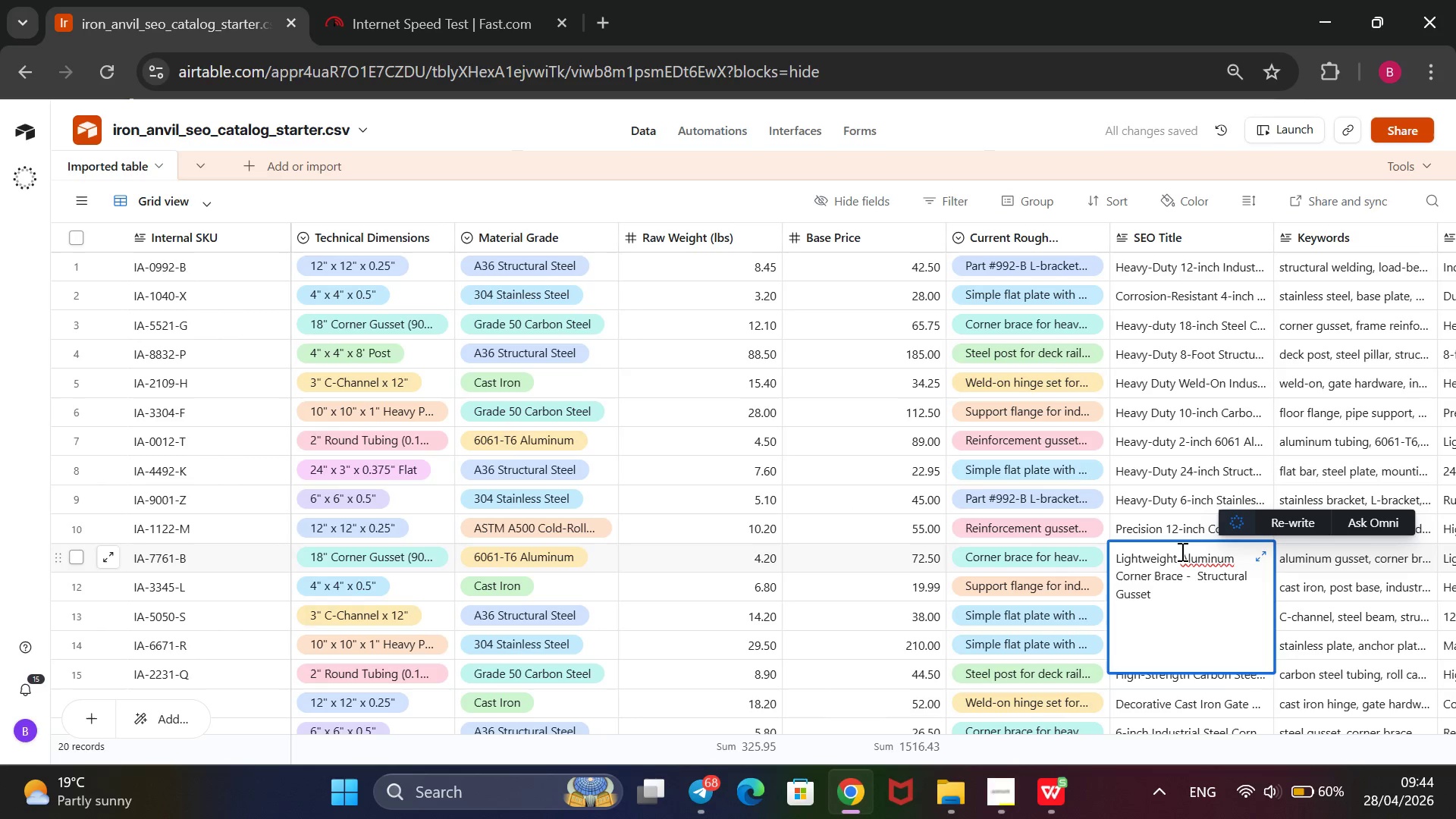 
left_click([1177, 557])
 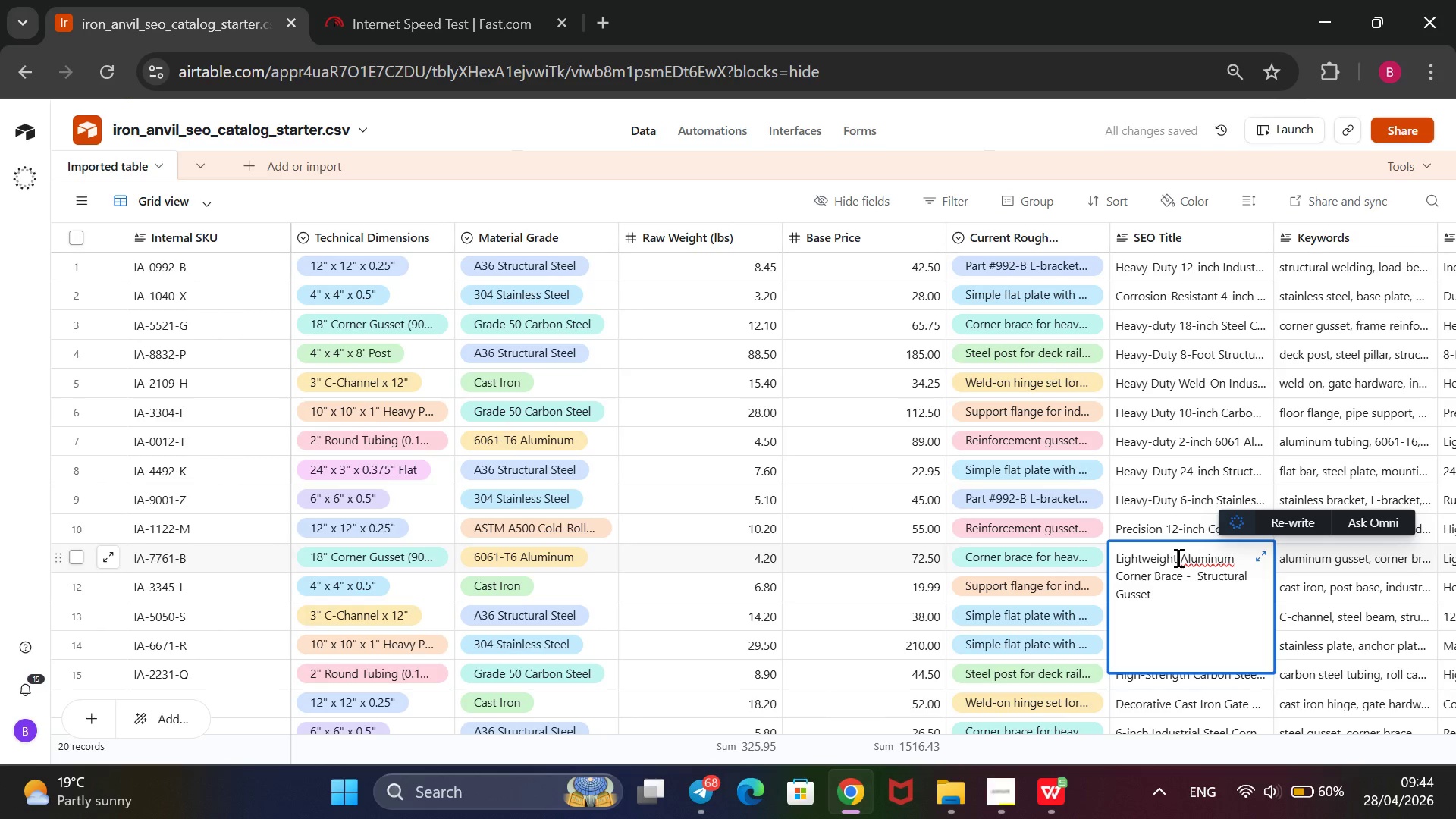 
key(Space)
 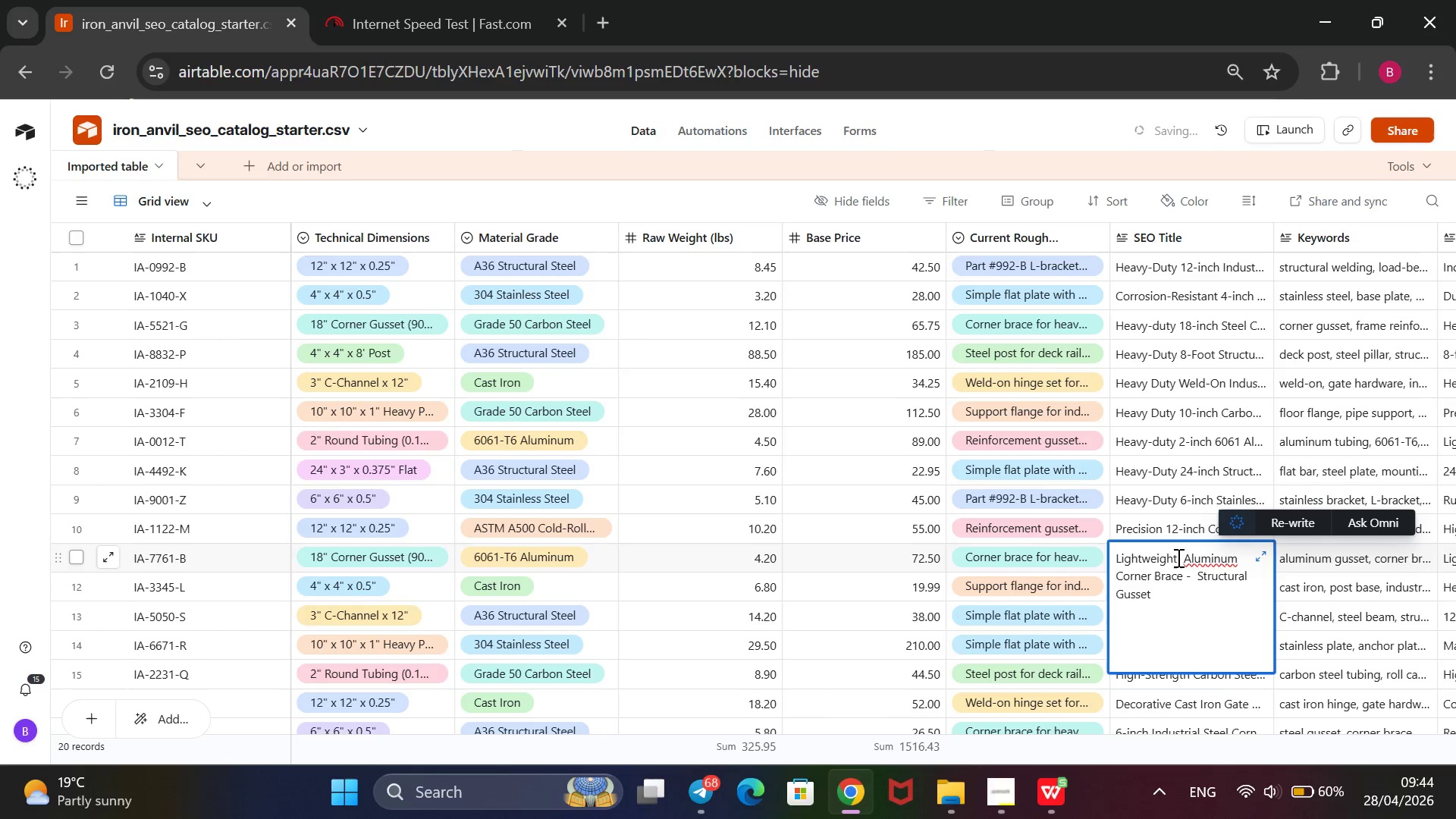 
key(Control+V)
 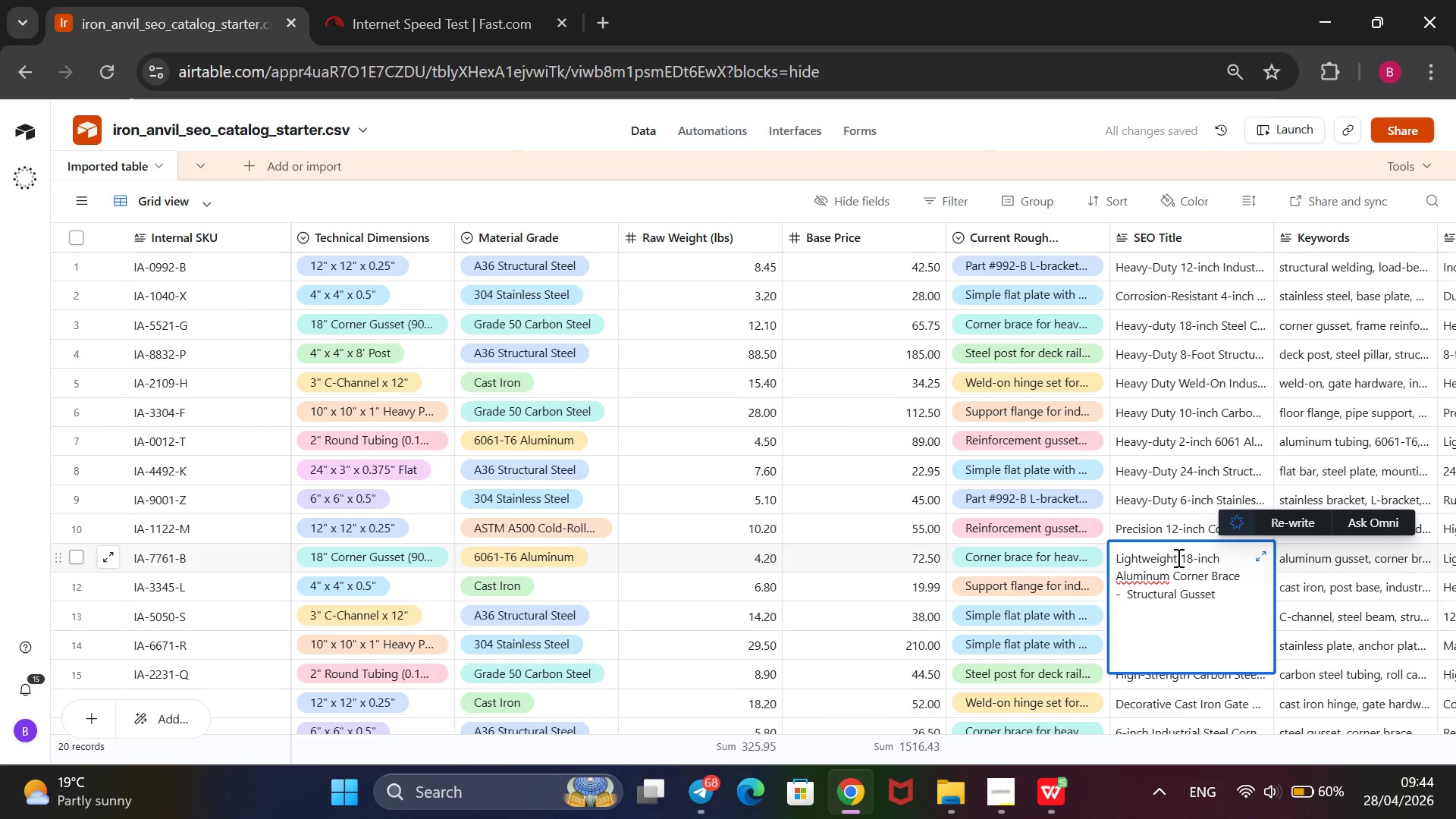 
wait(10.98)
 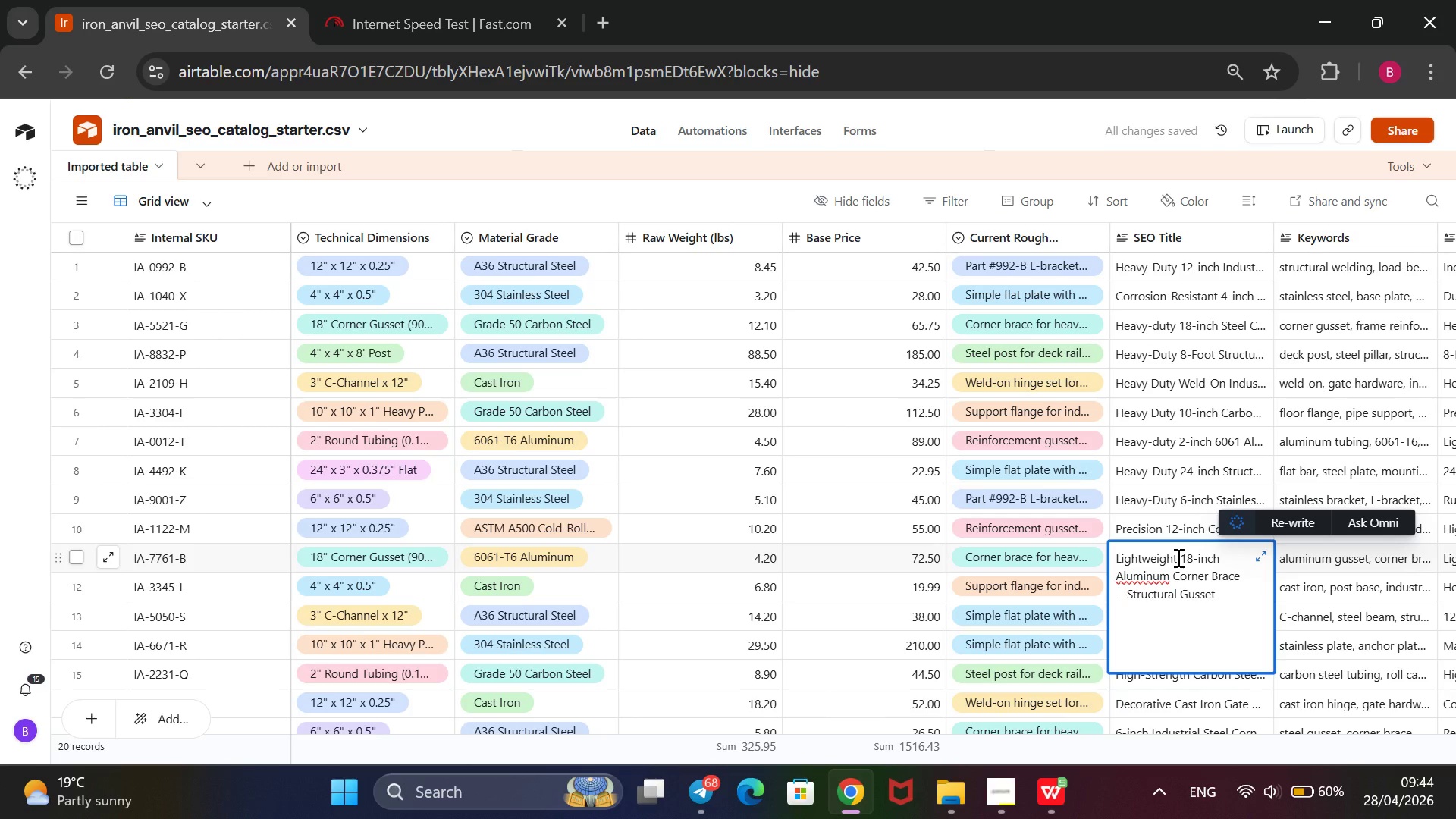 
left_click([1037, 129])
 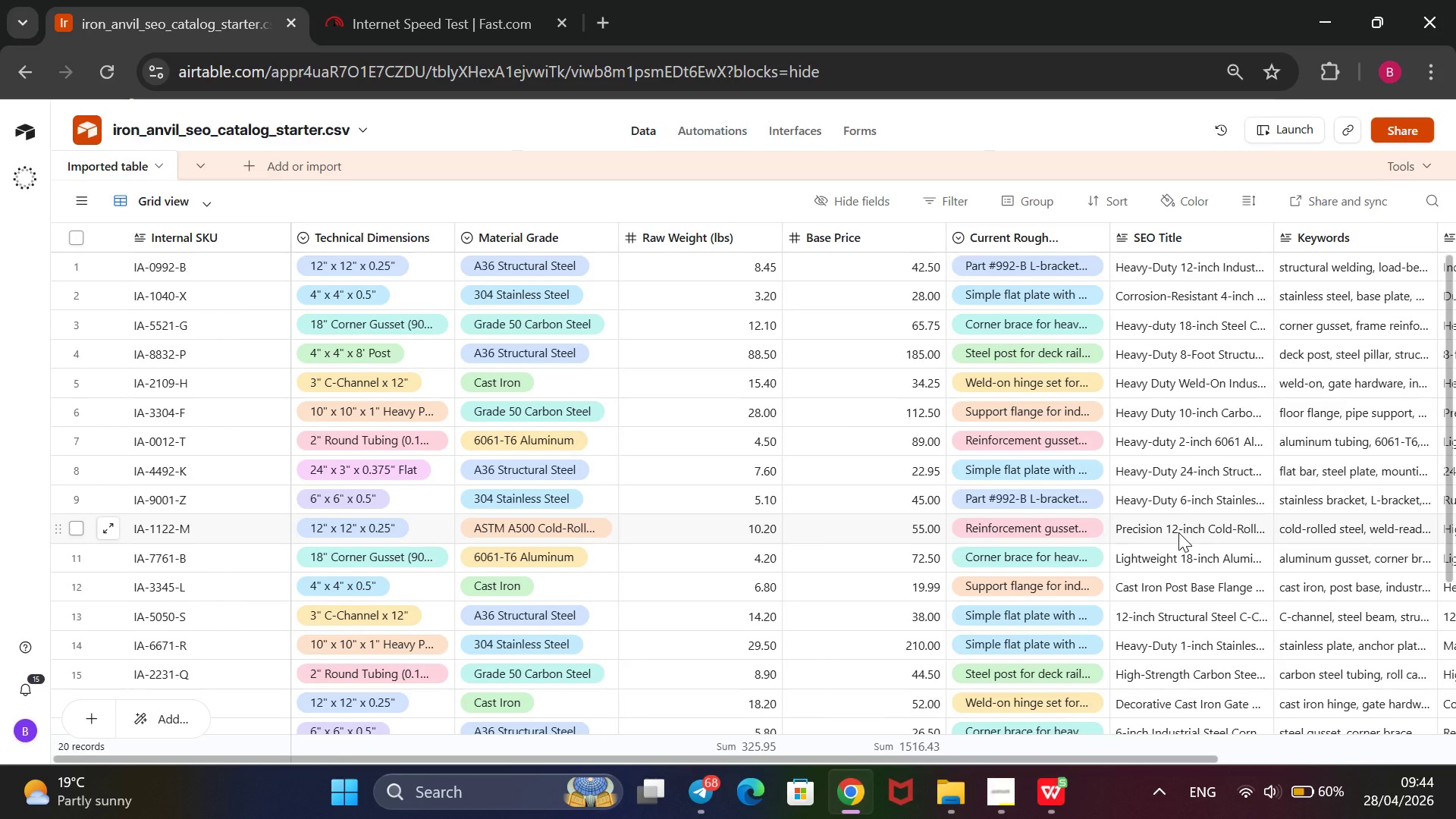 
wait(27.23)
 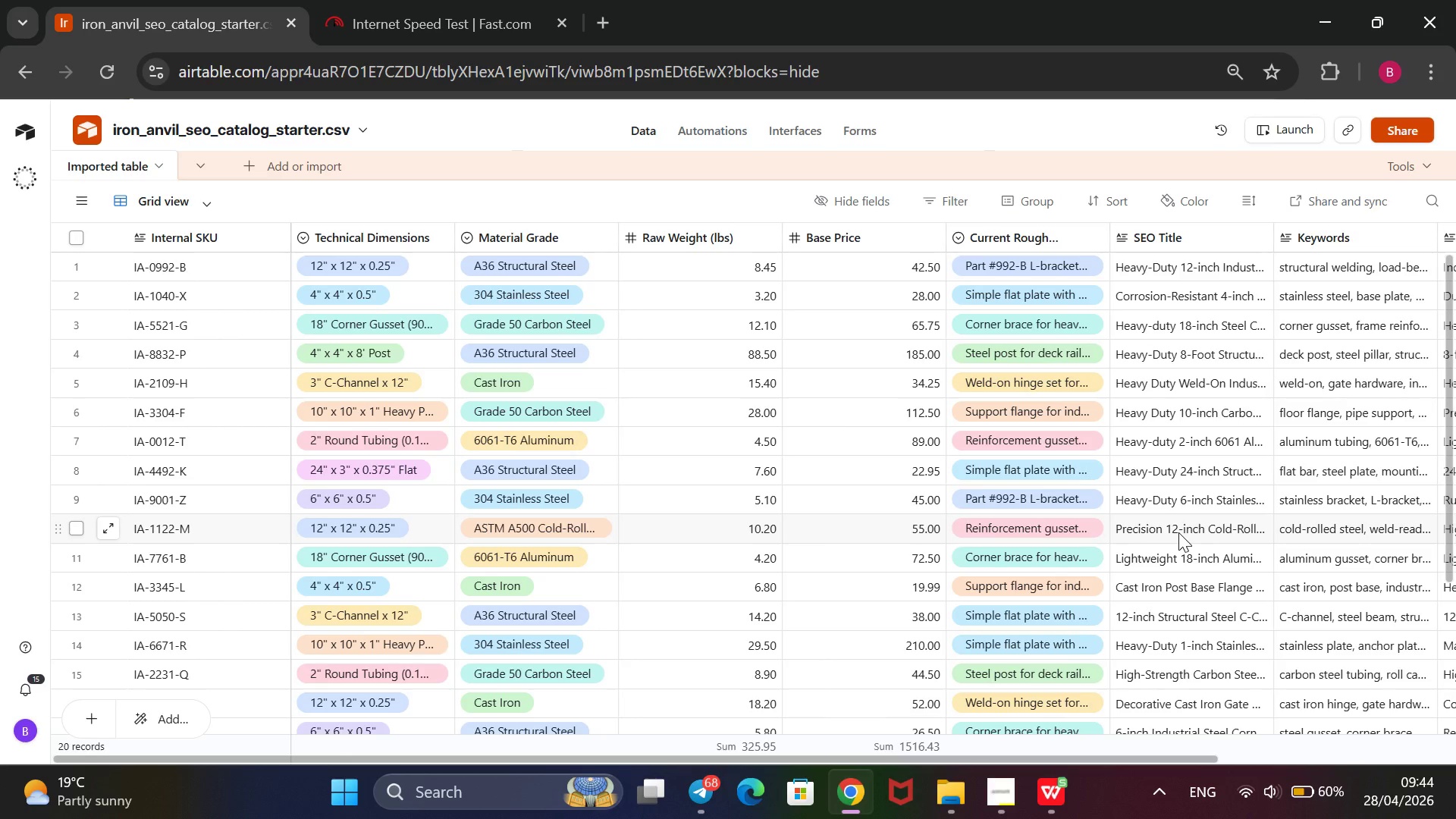 
double_click([1212, 586])
 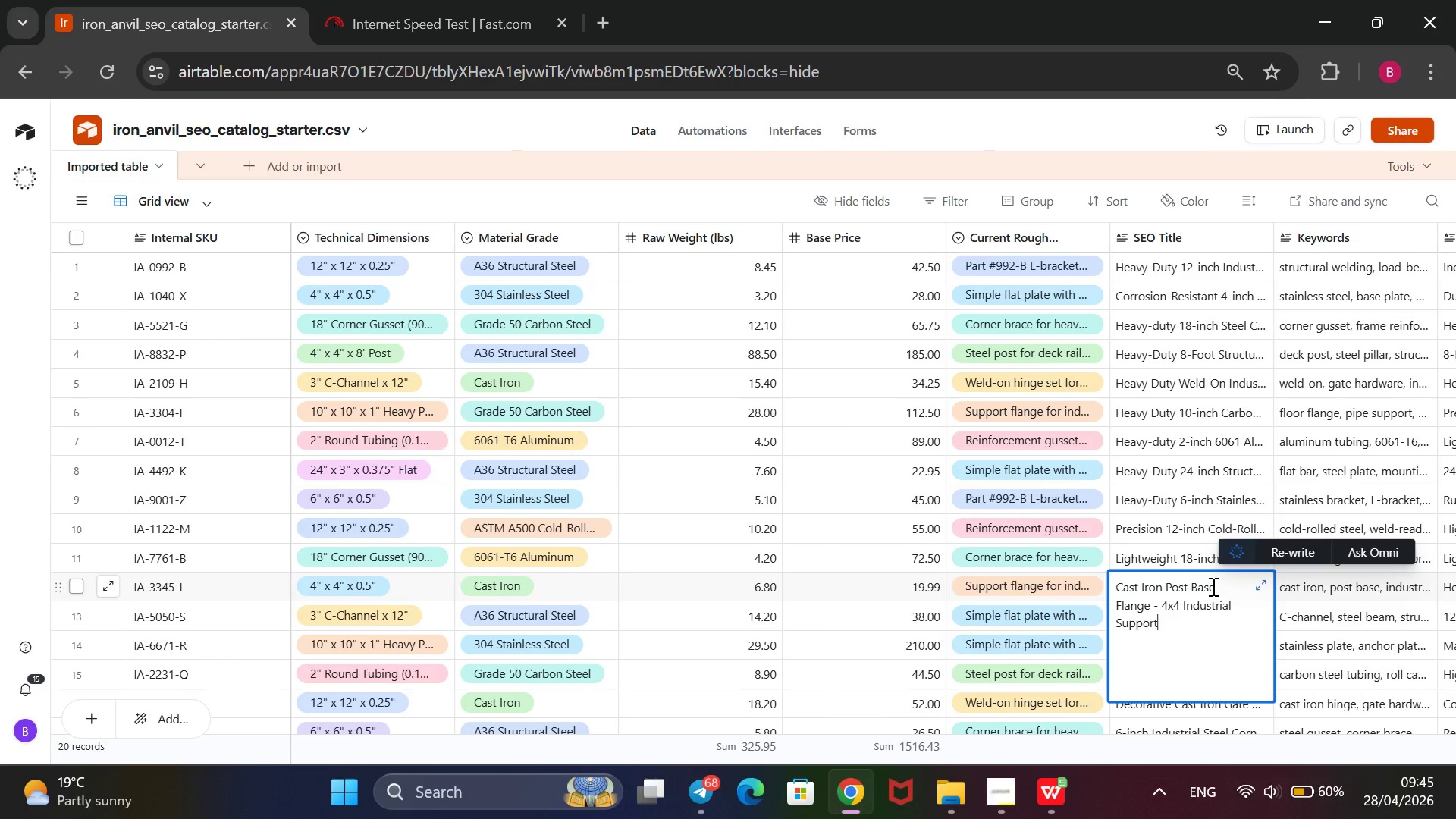 
wait(63.92)
 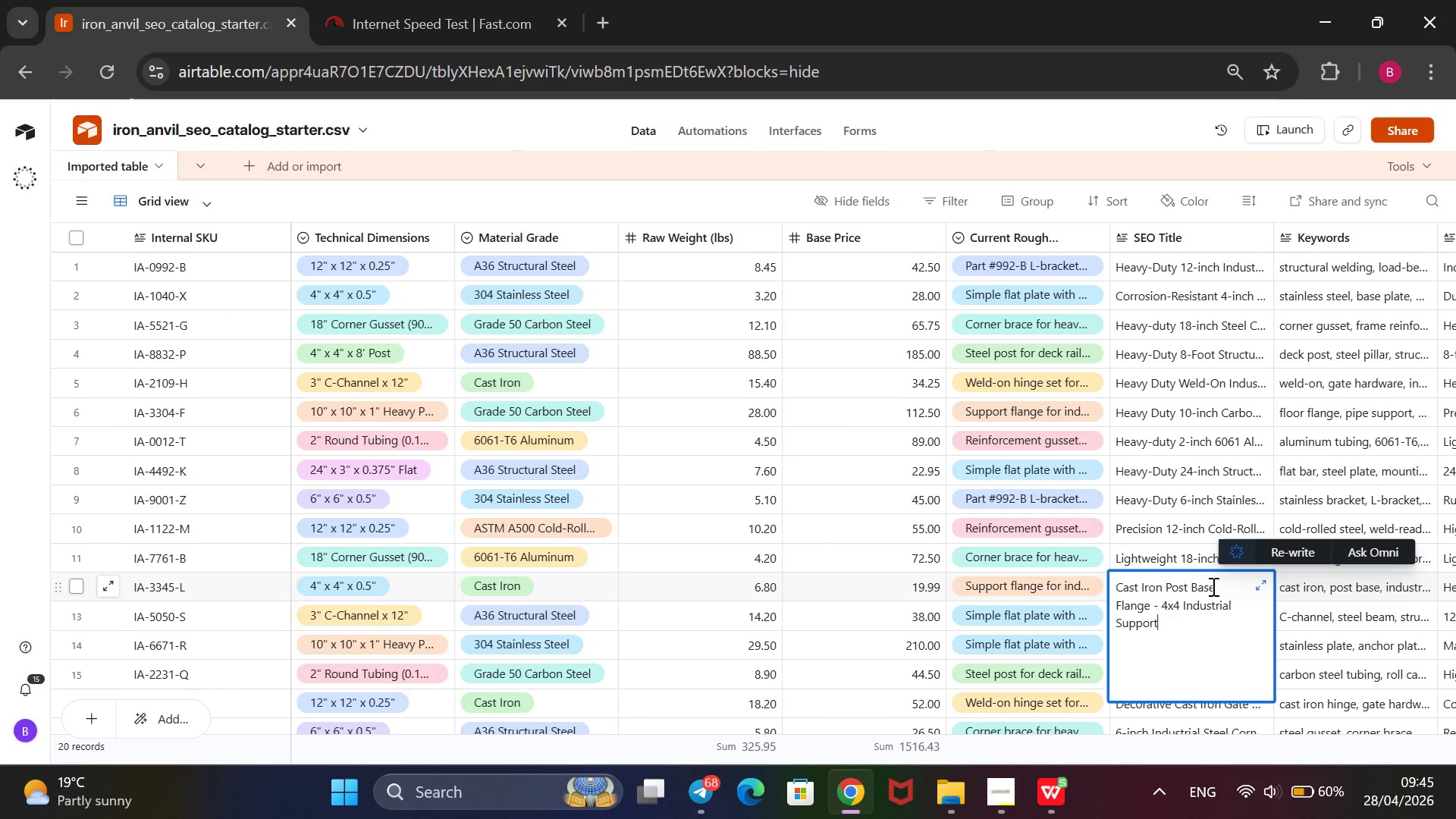 
left_click_drag(start_coordinate=[1182, 608], to_coordinate=[1165, 606])
 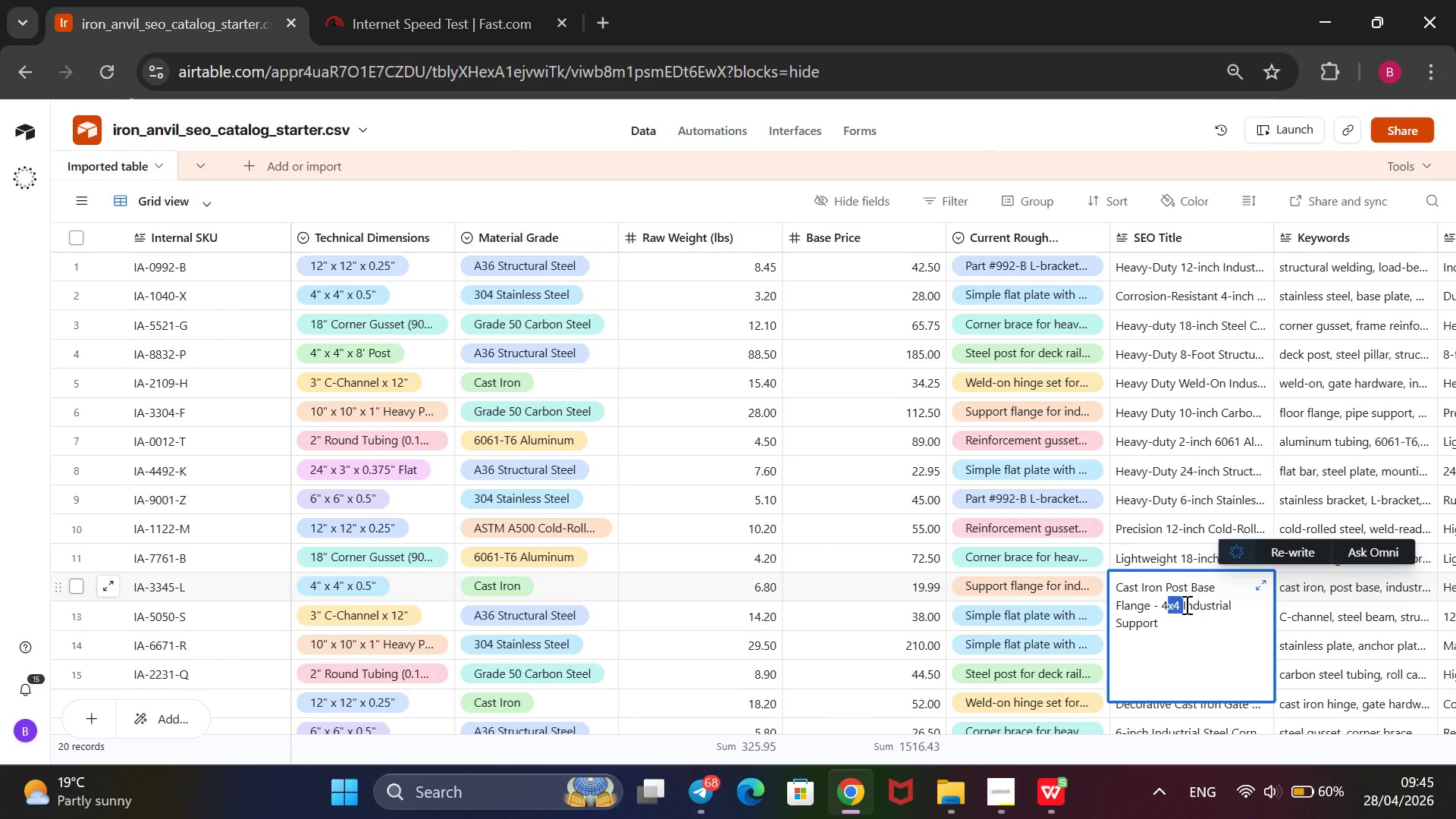 
left_click([1184, 604])
 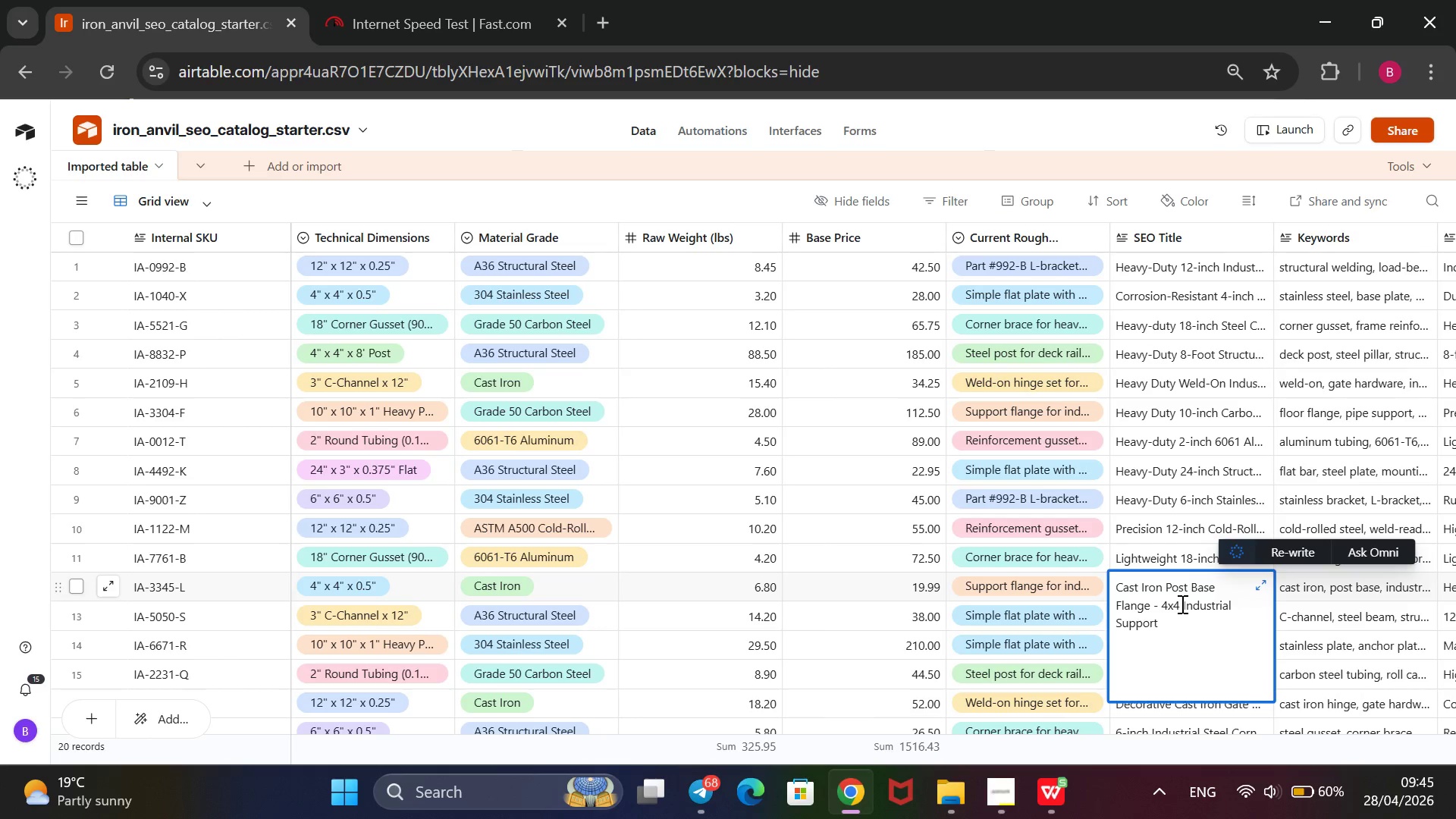 
left_click_drag(start_coordinate=[1181, 604], to_coordinate=[1162, 611])
 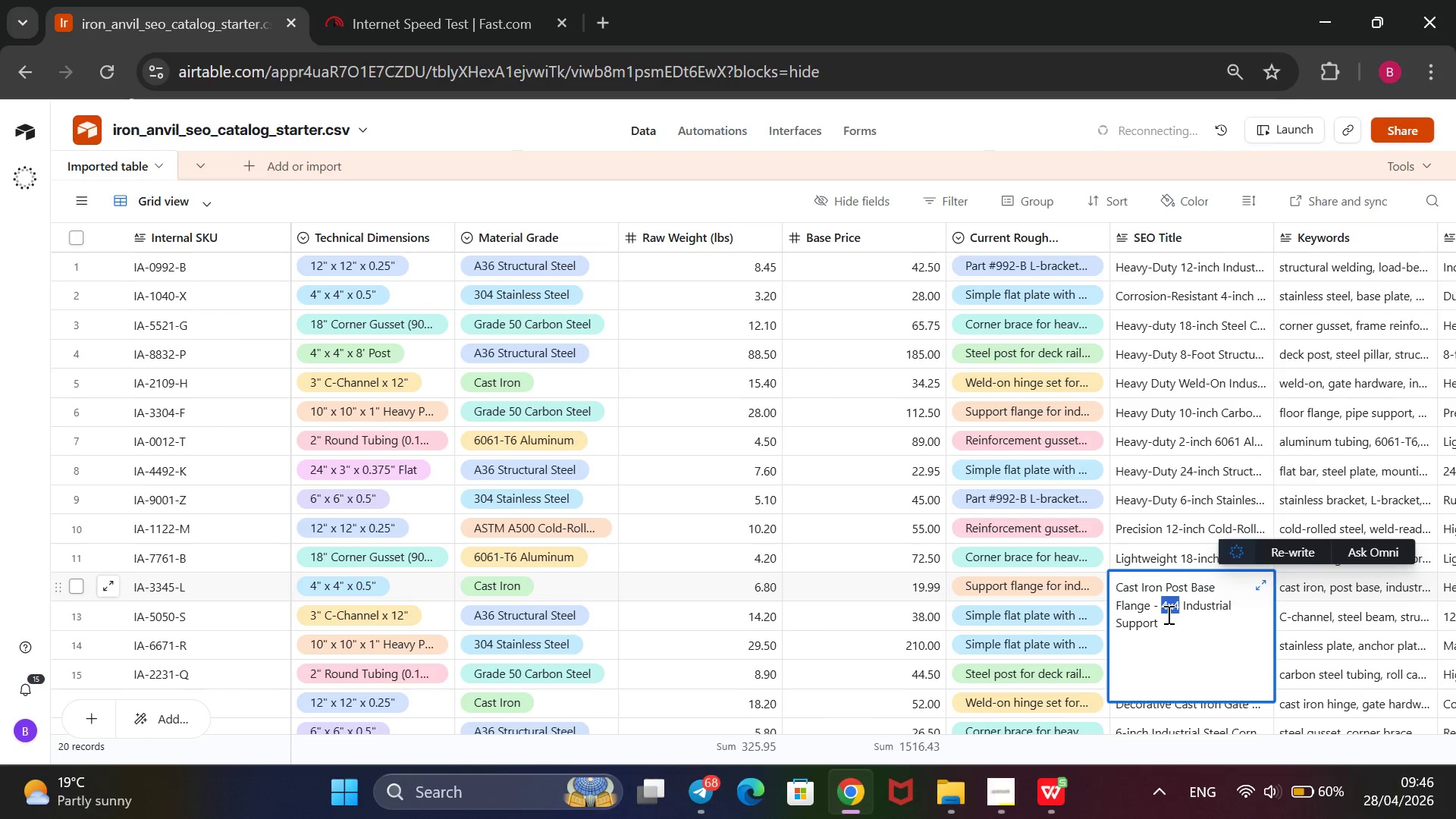 
key(Control+X)
 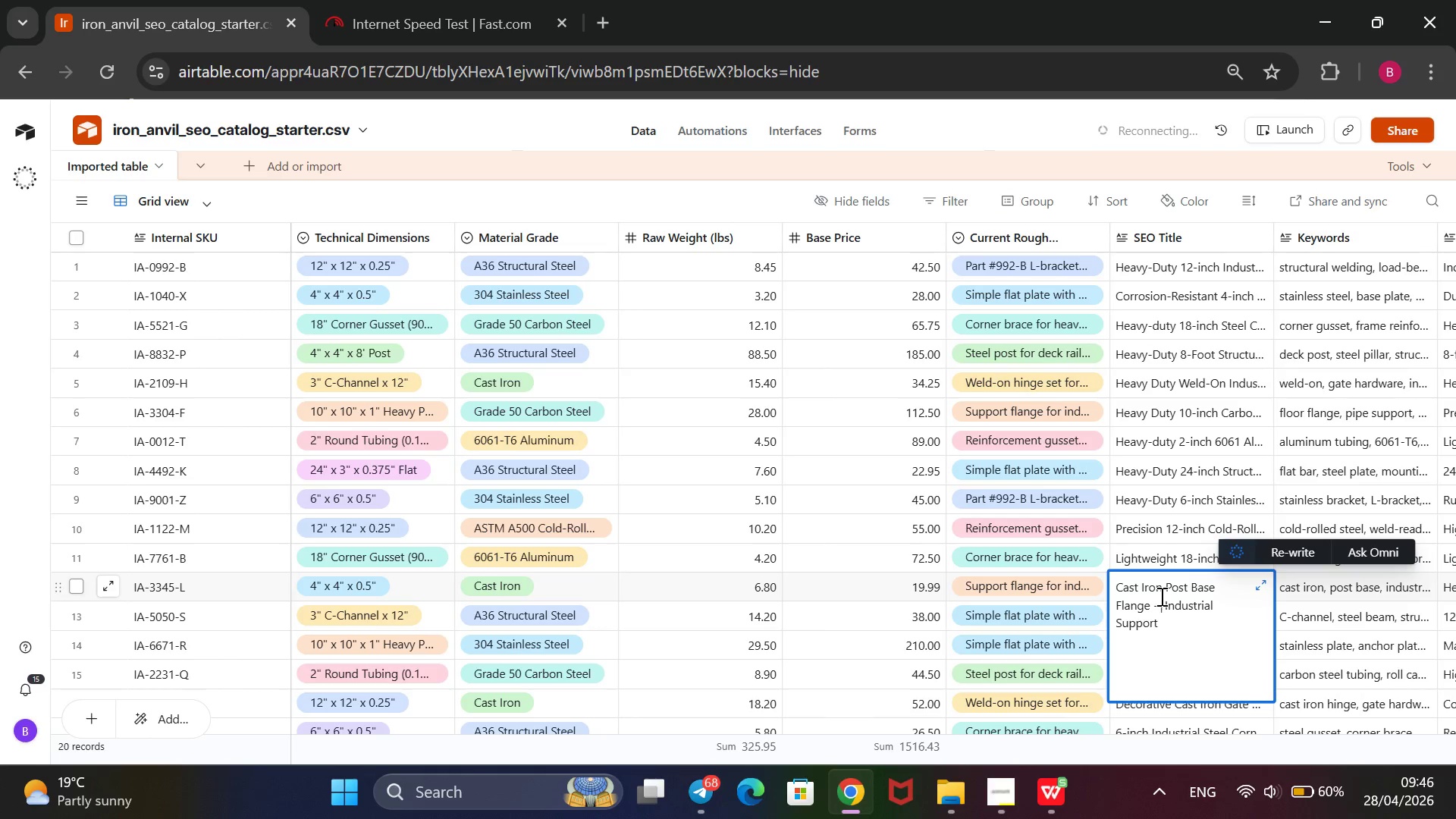 
left_click([1160, 590])
 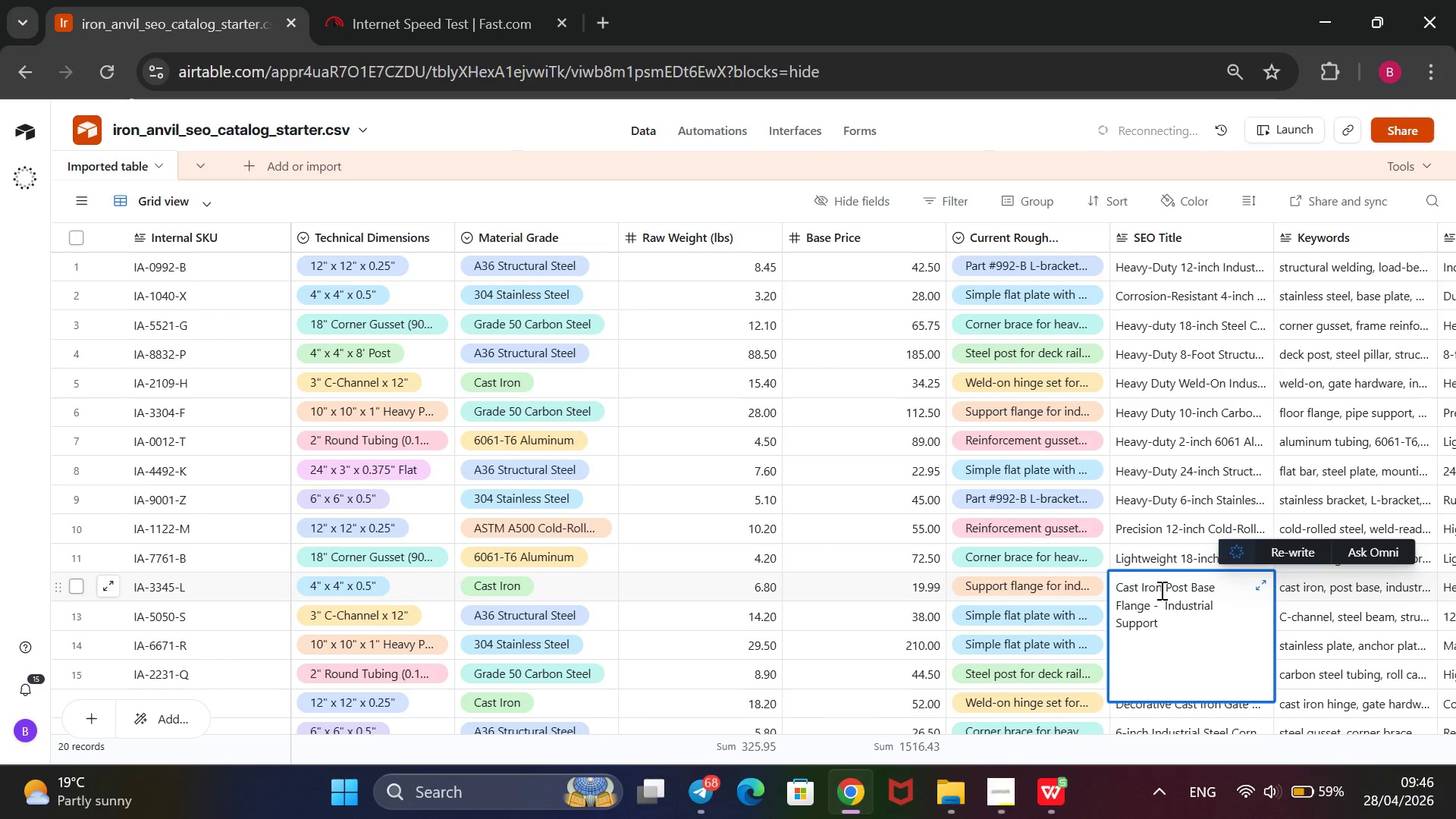 
key(Space)
 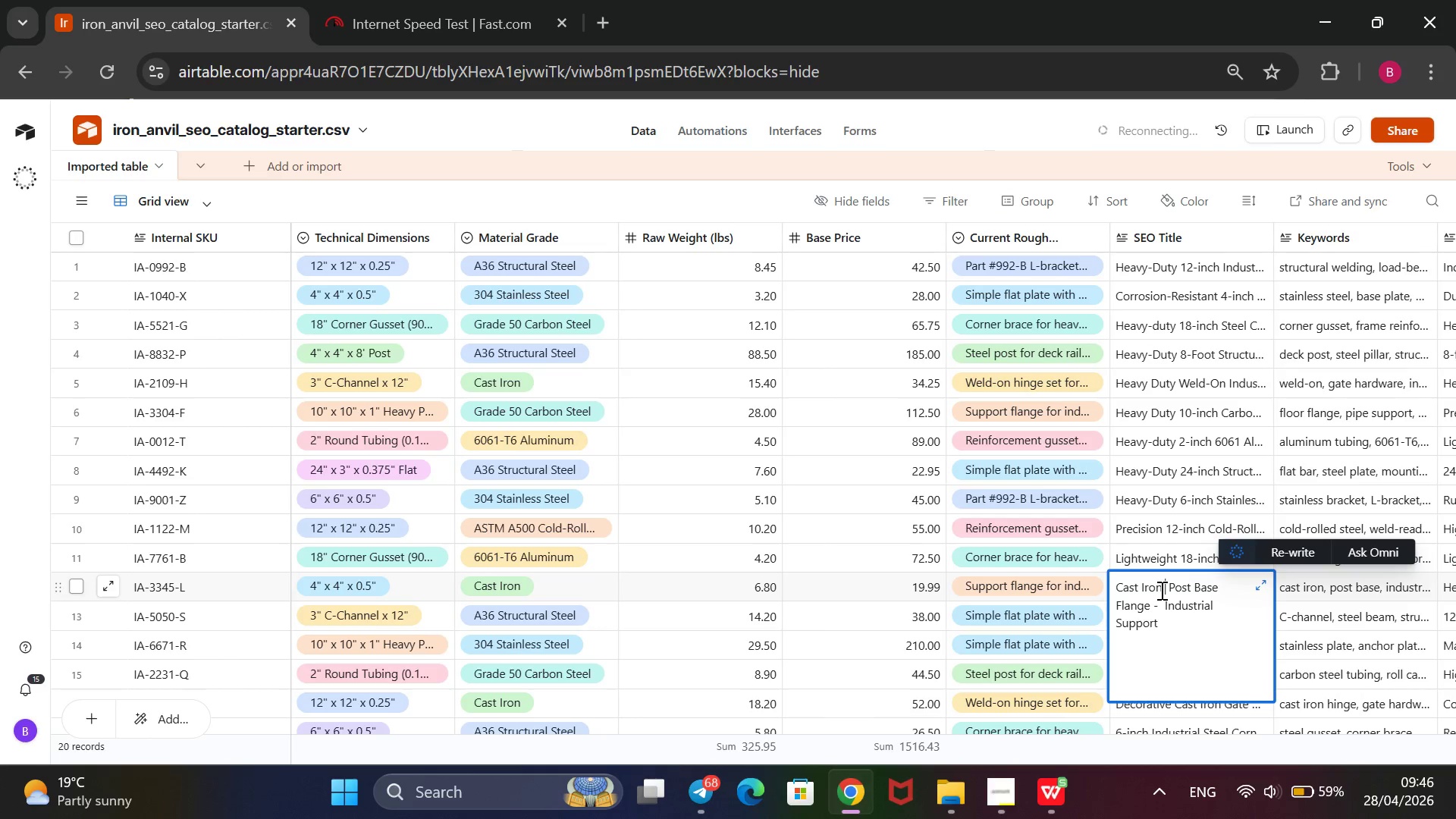 
key(Control+V)
 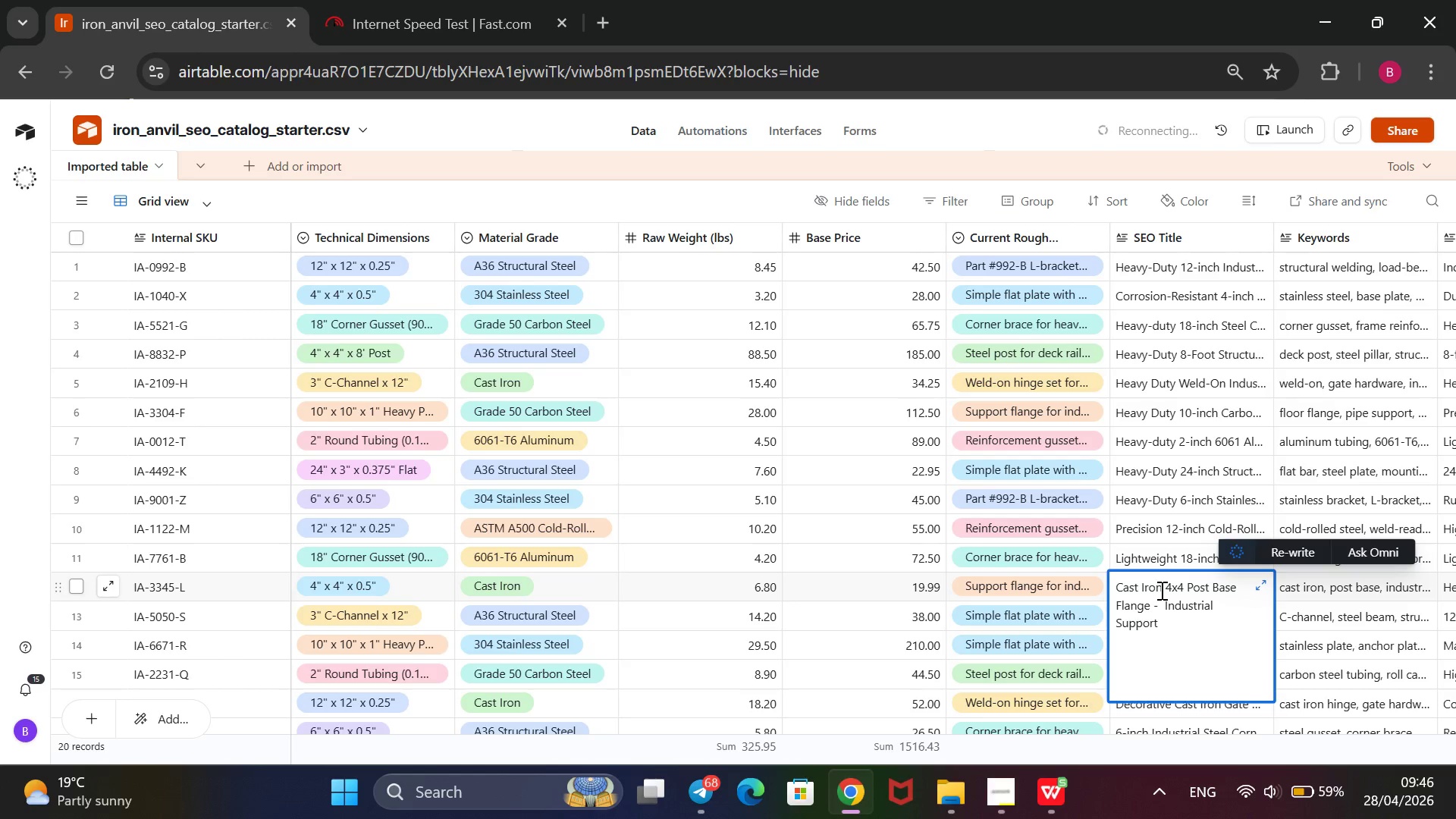 
wait(8.81)
 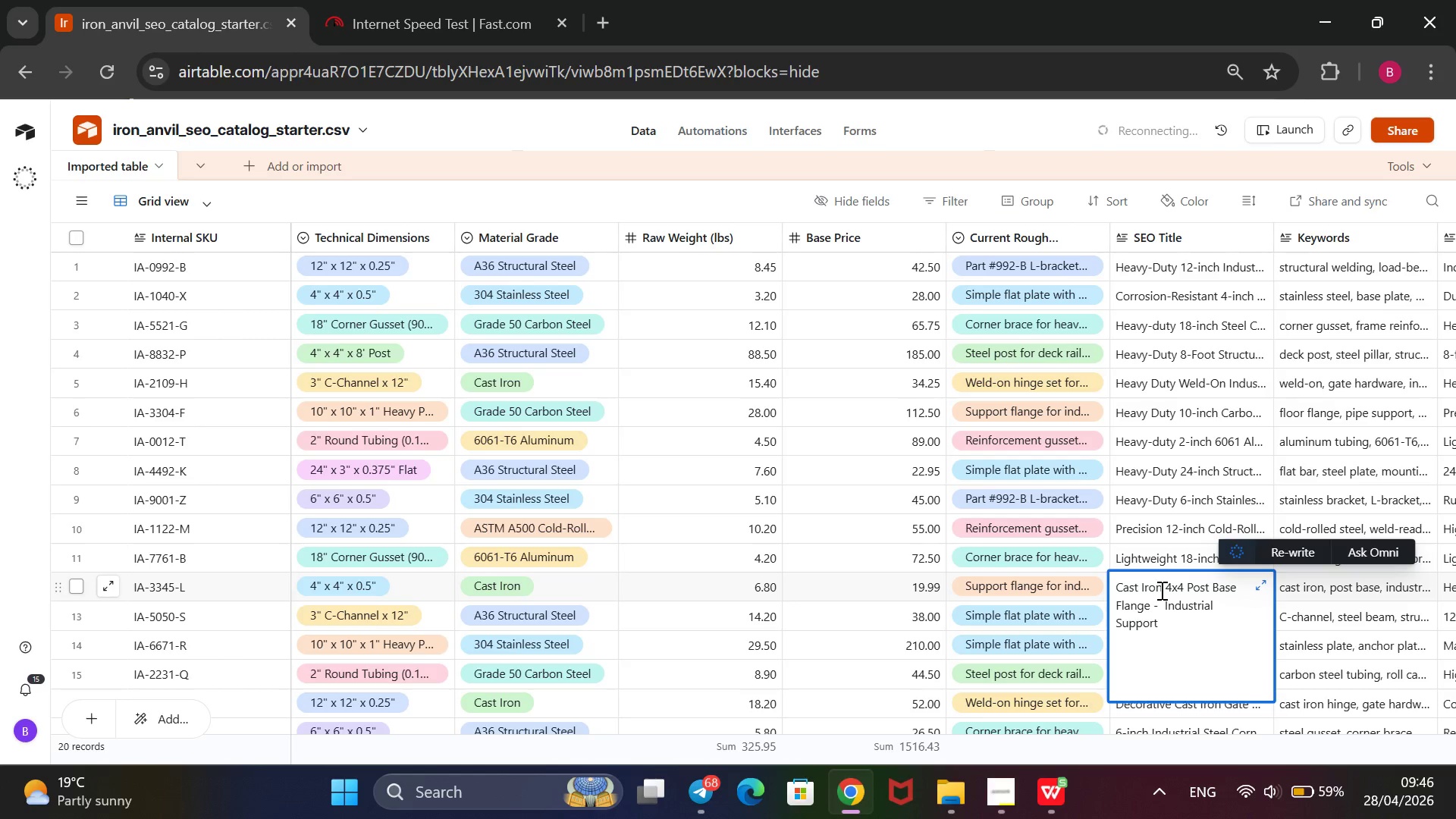 
left_click([1013, 133])
 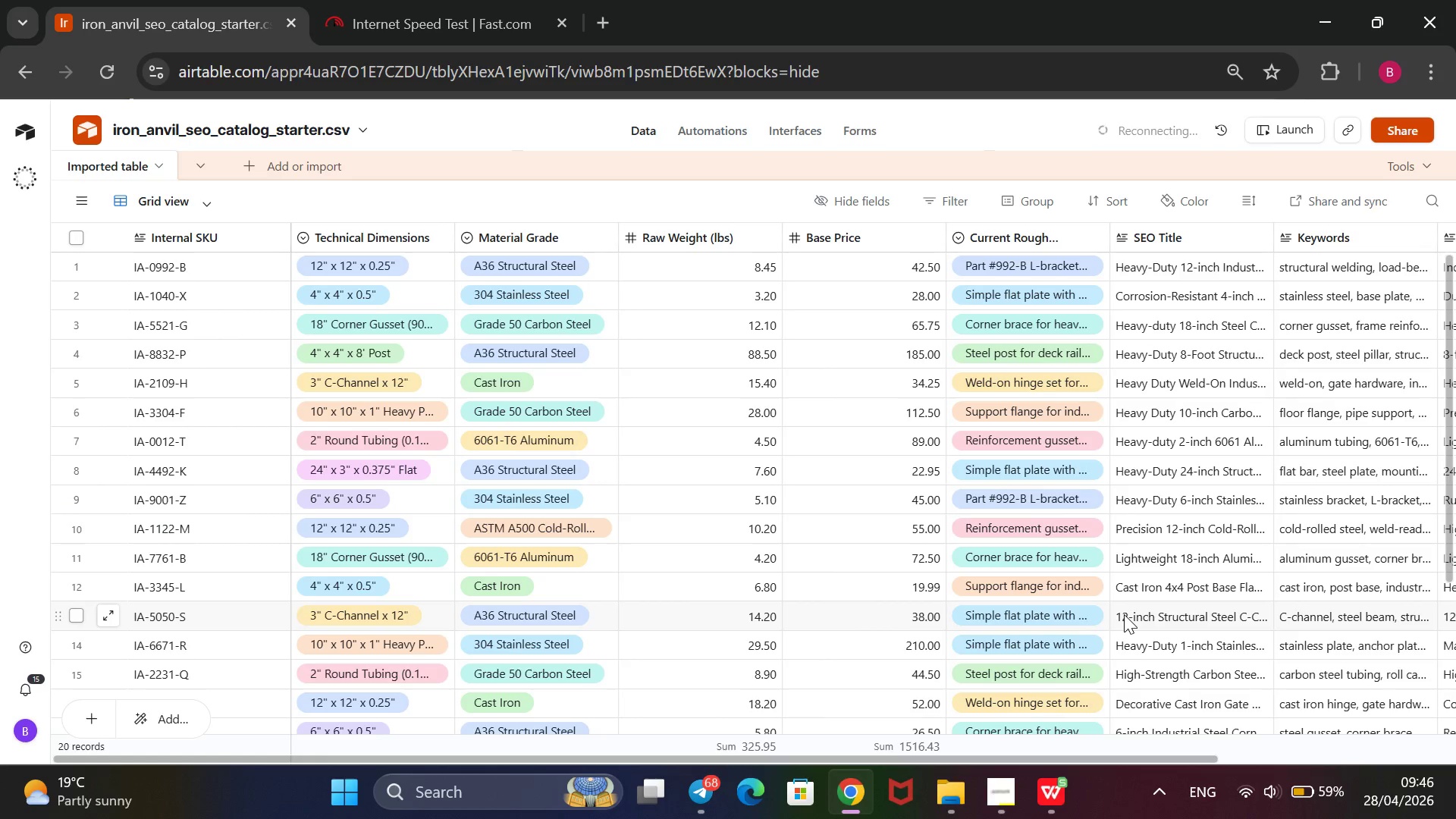 
wait(15.75)
 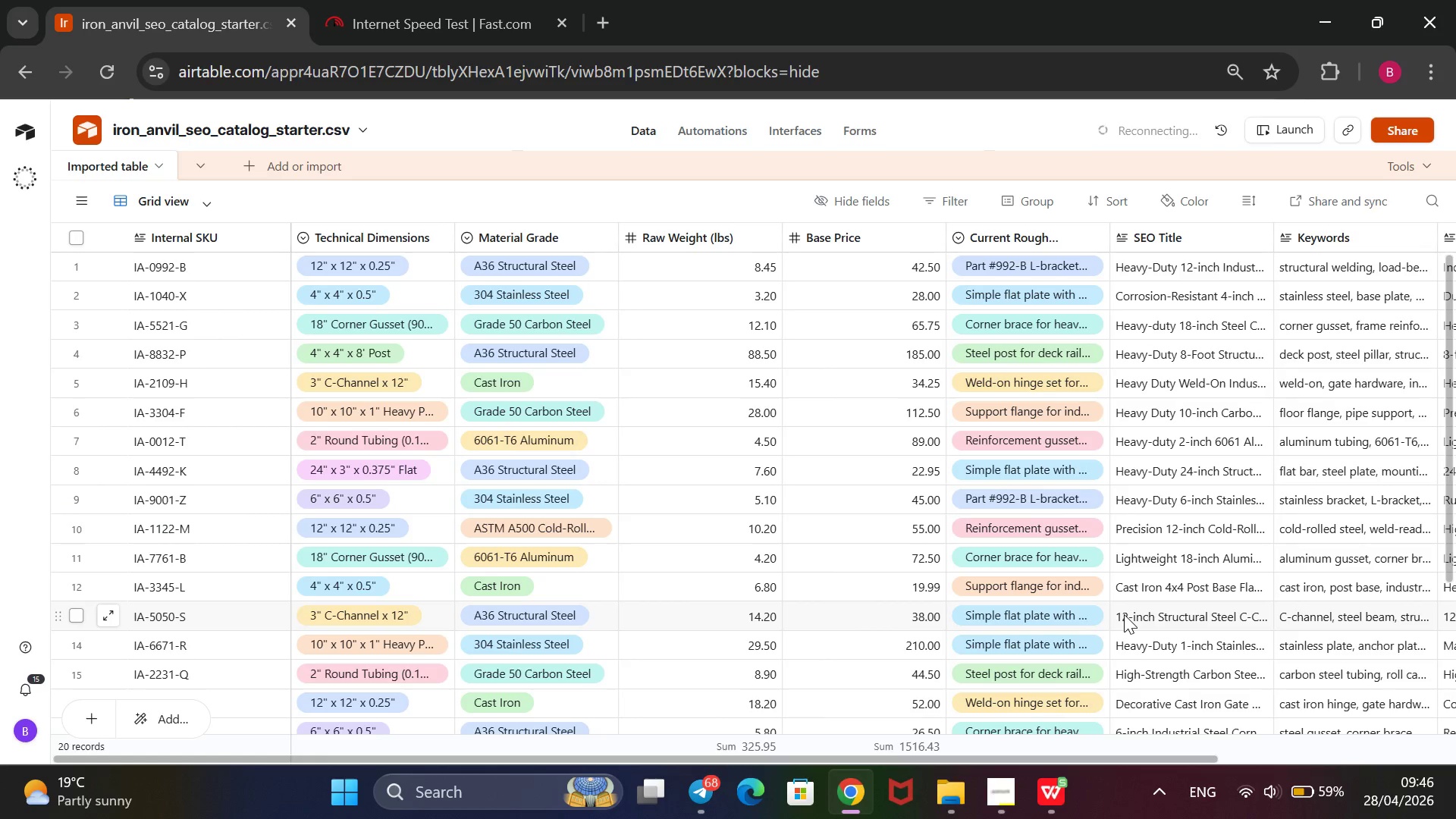 
double_click([1181, 610])
 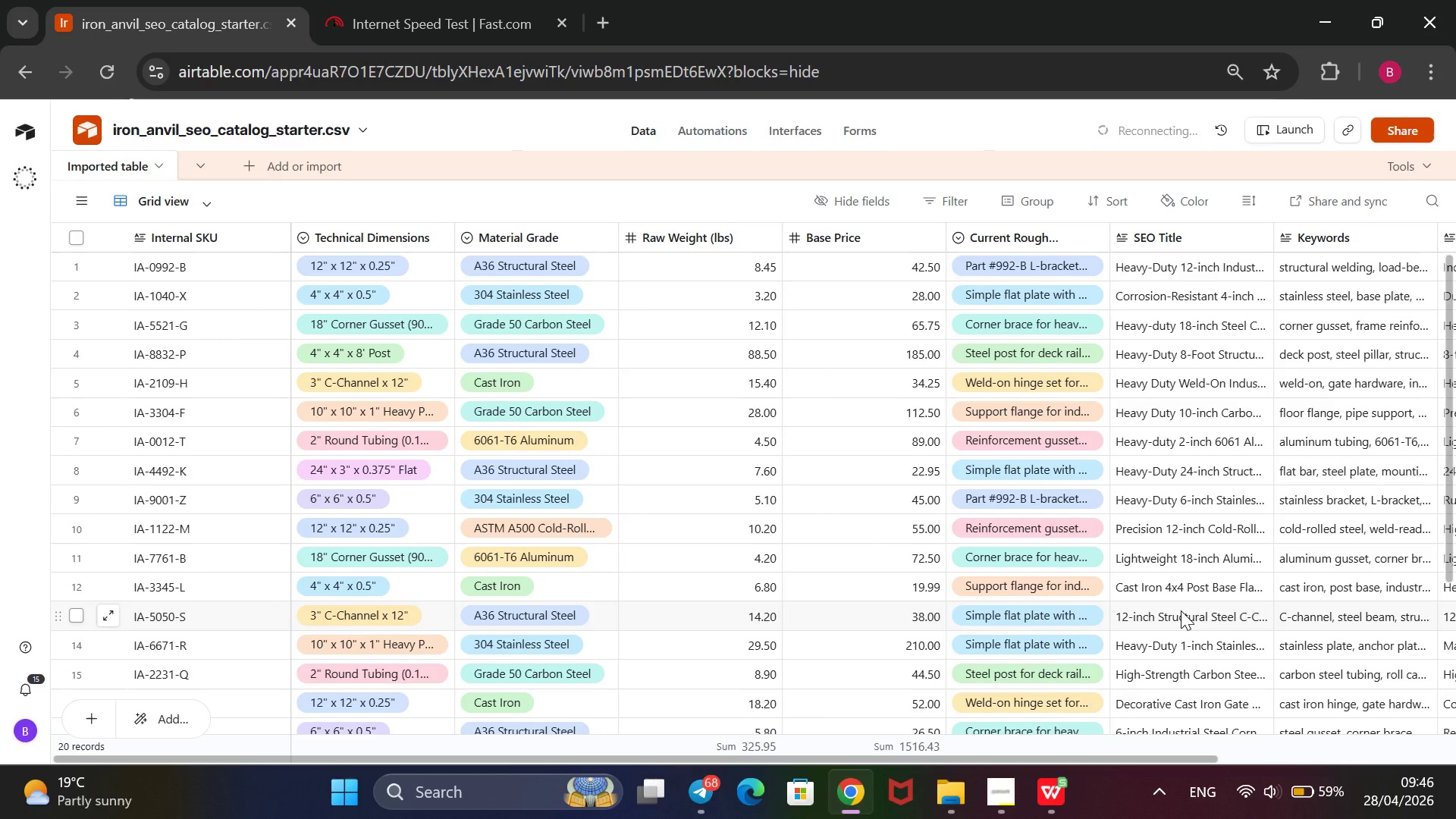 
scroll: coordinate [1181, 610], scroll_direction: down, amount: 2.0
 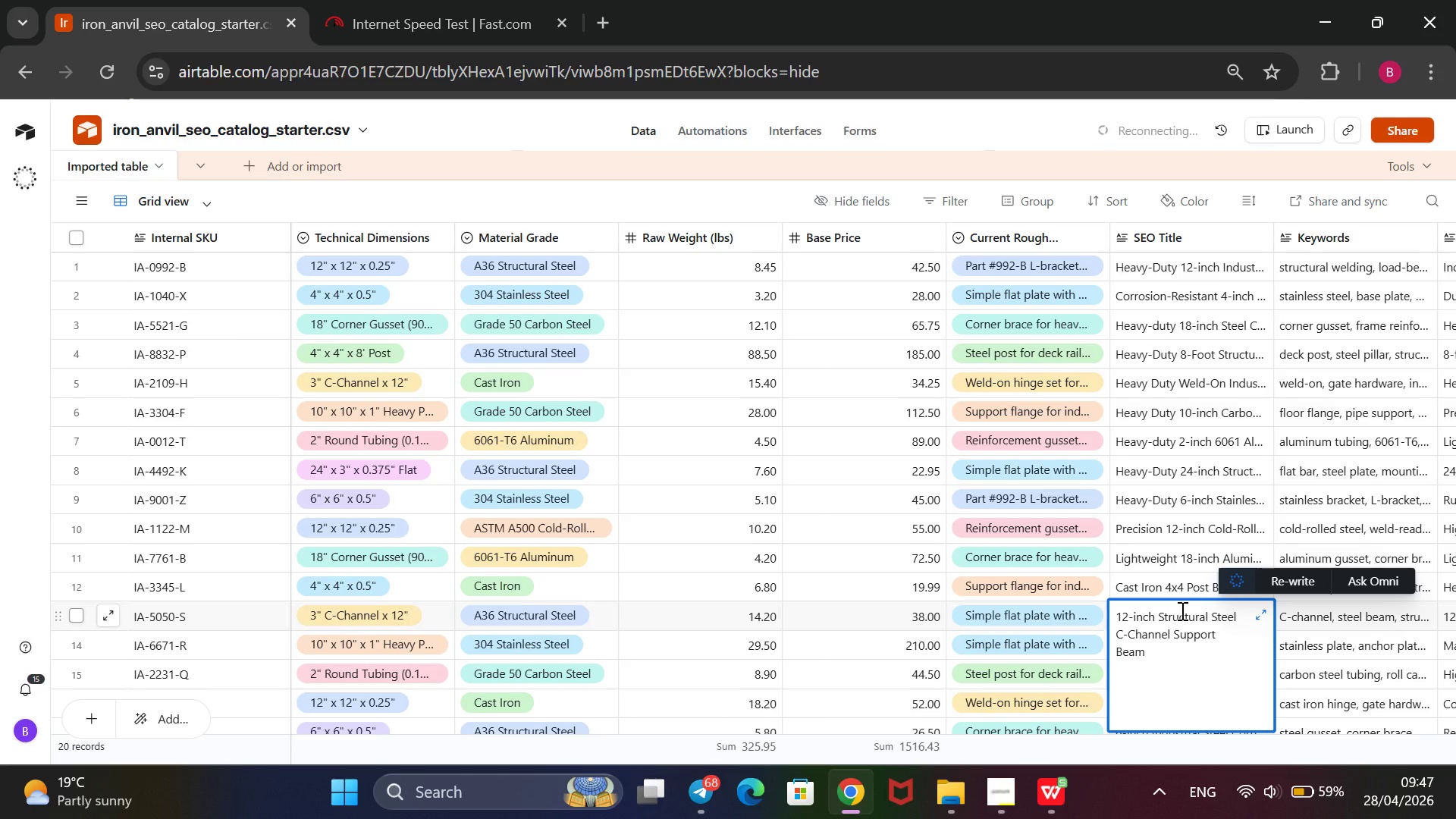 
wait(38.61)
 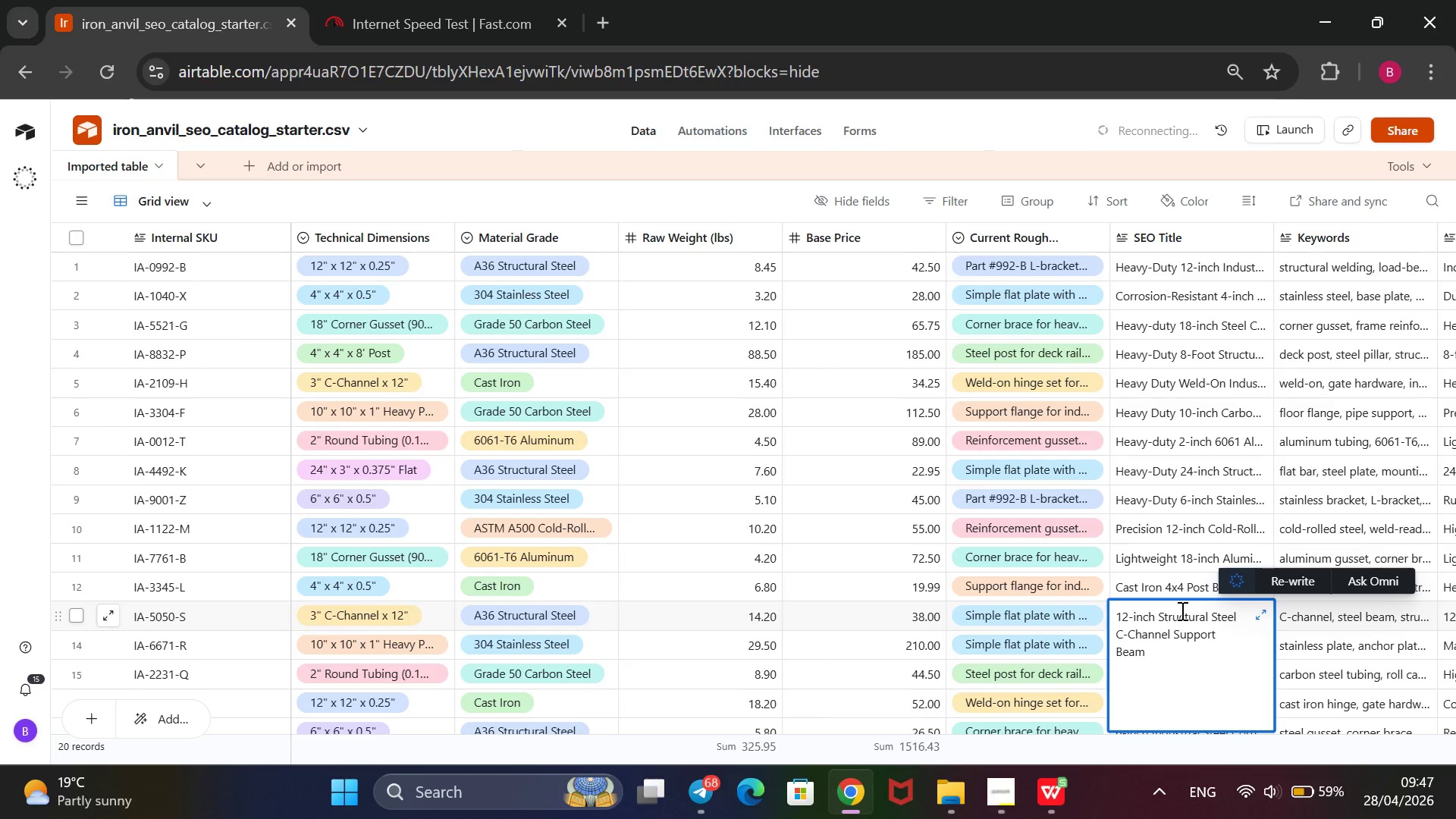 
left_click([1113, 626])
 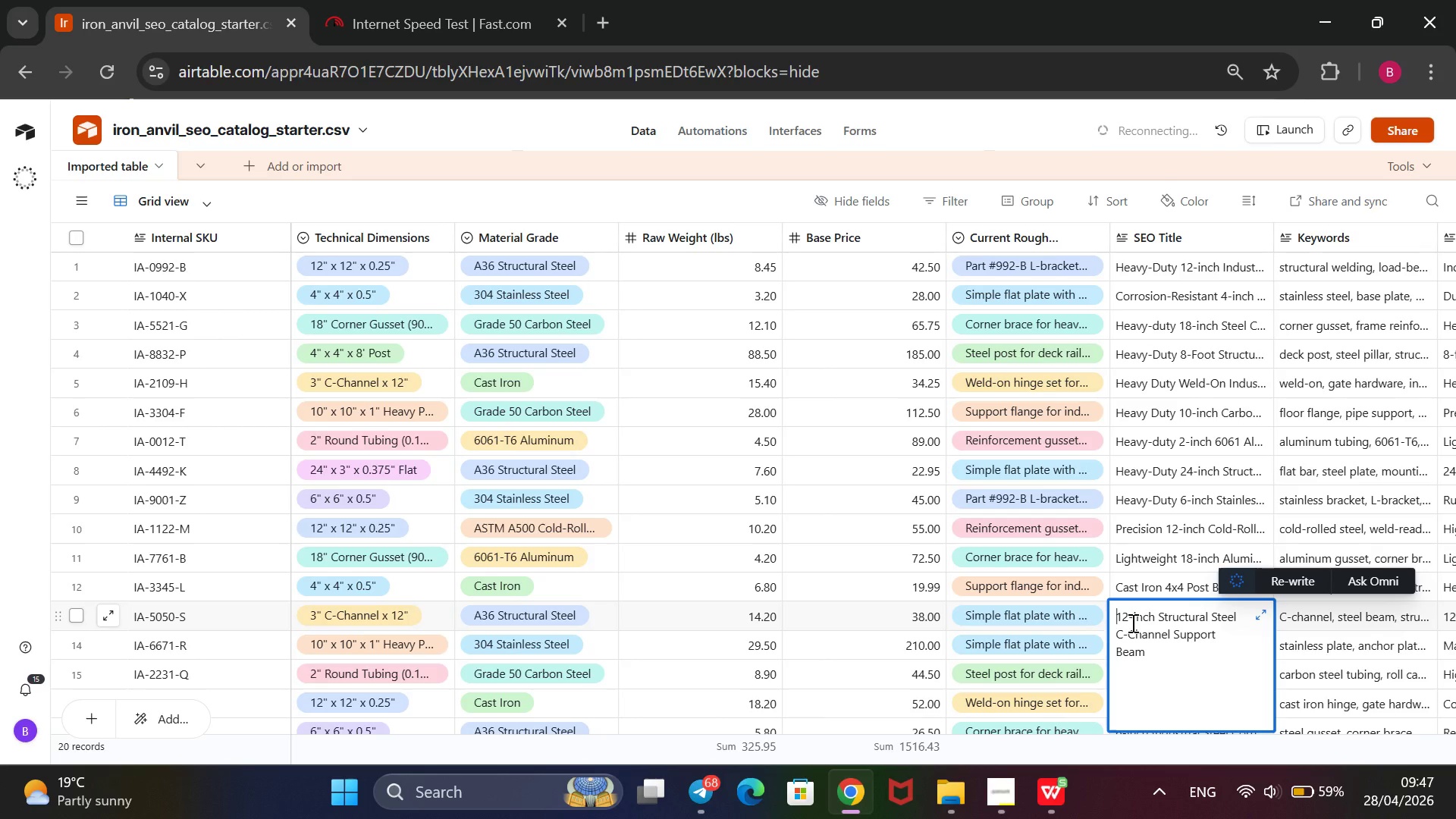 
type(Heavy-duty )
 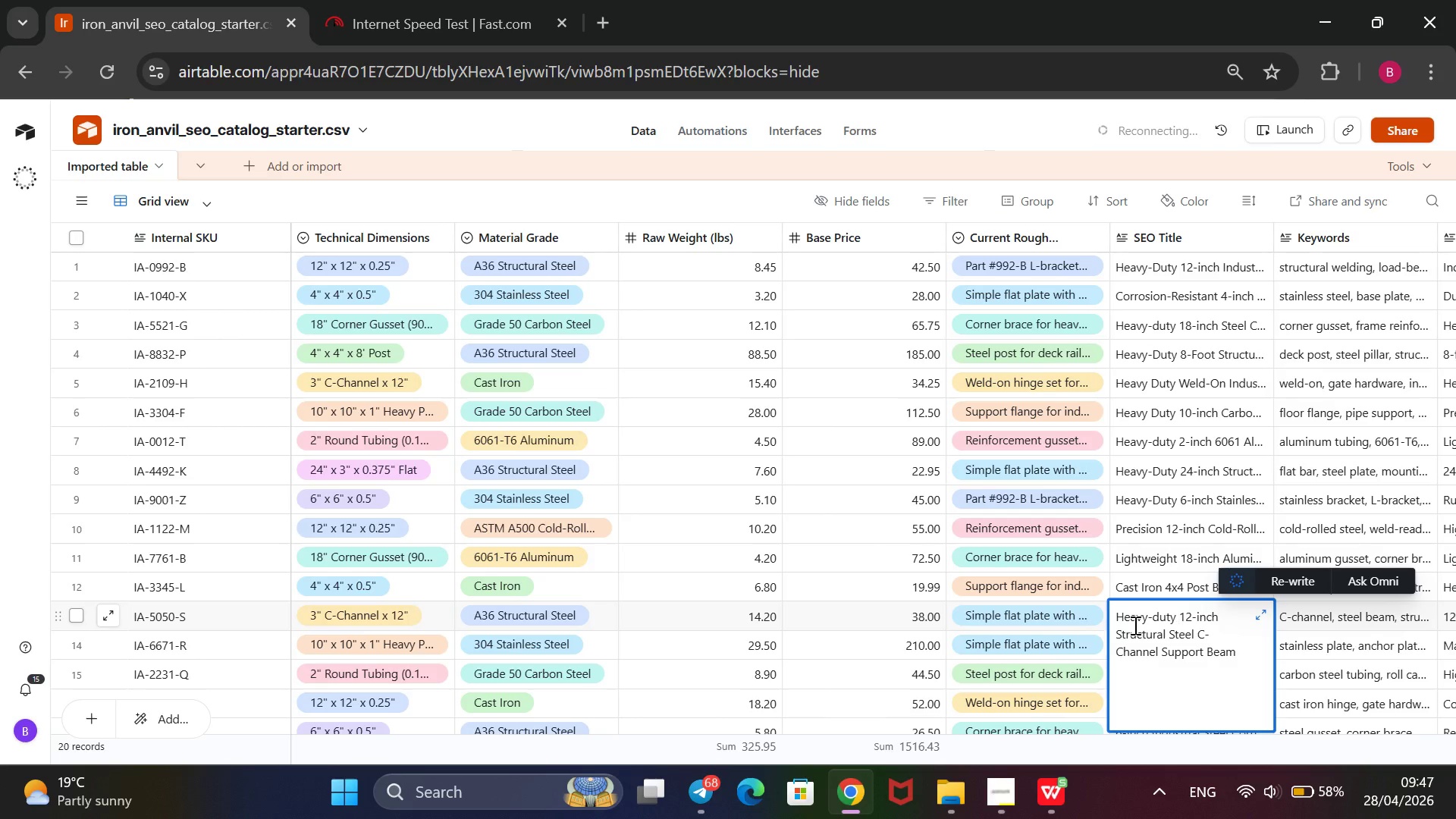 
wait(14.95)
 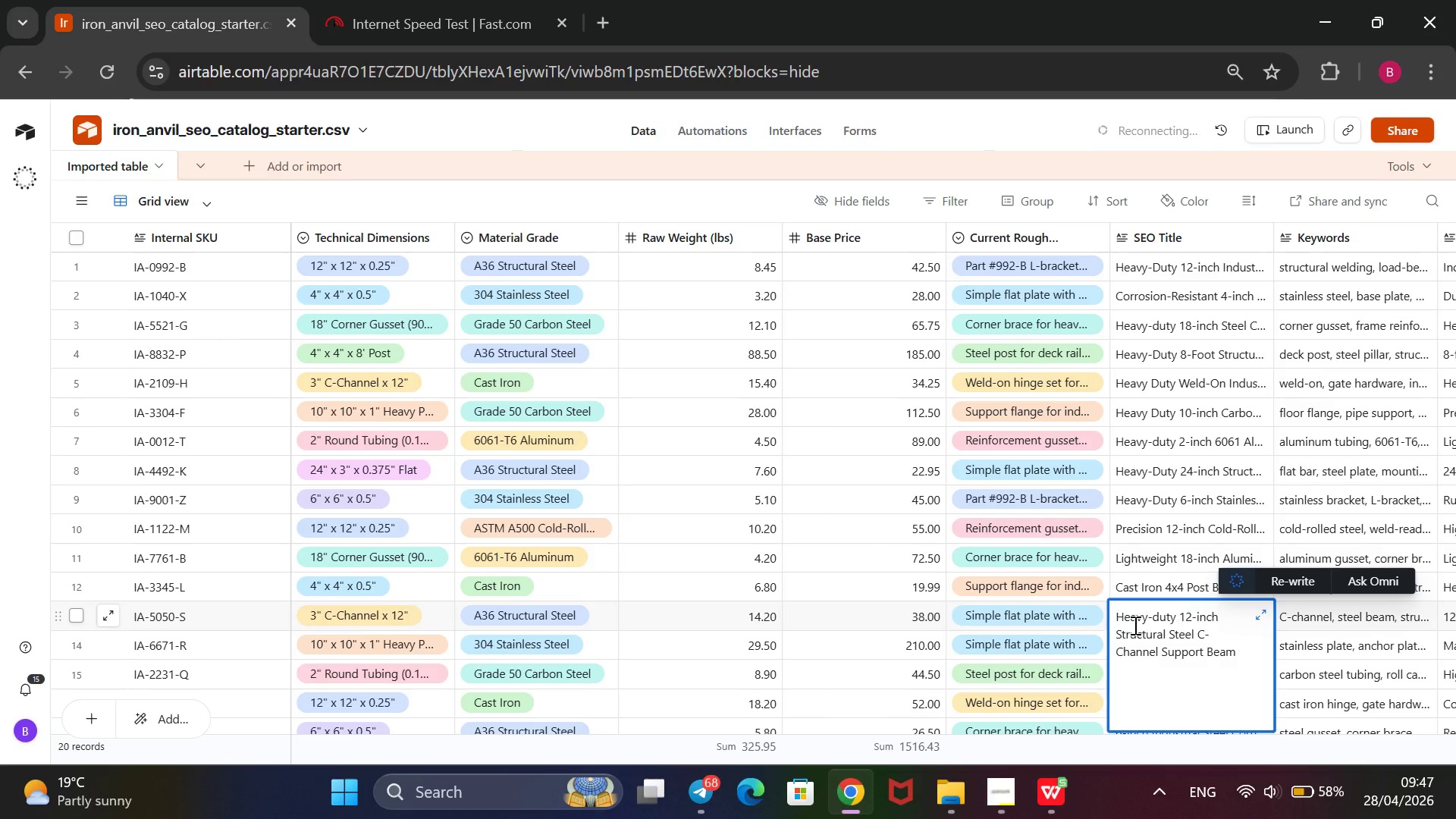 
left_click([1003, 124])
 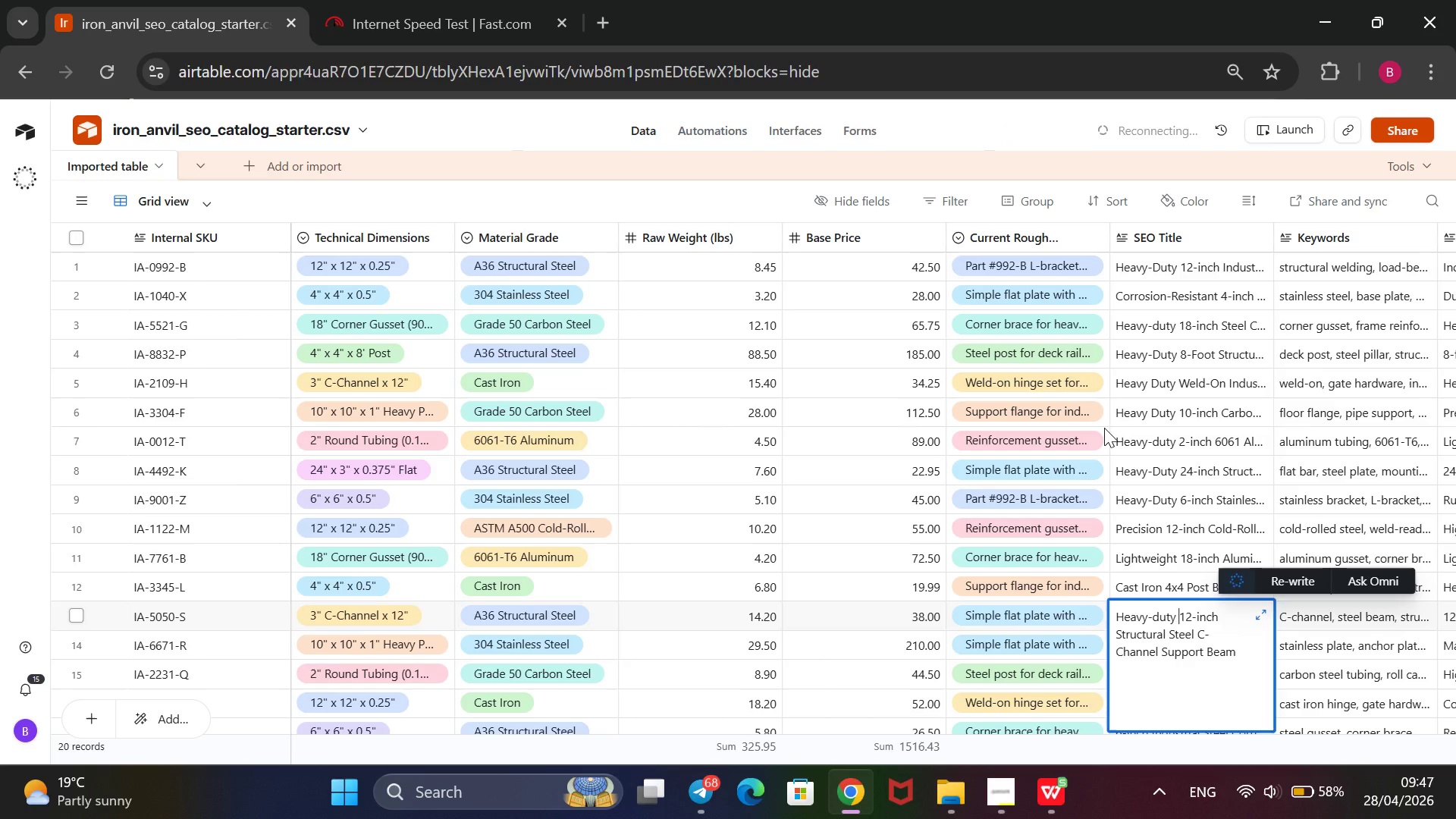 
scroll: coordinate [1106, 434], scroll_direction: down, amount: 2.0
 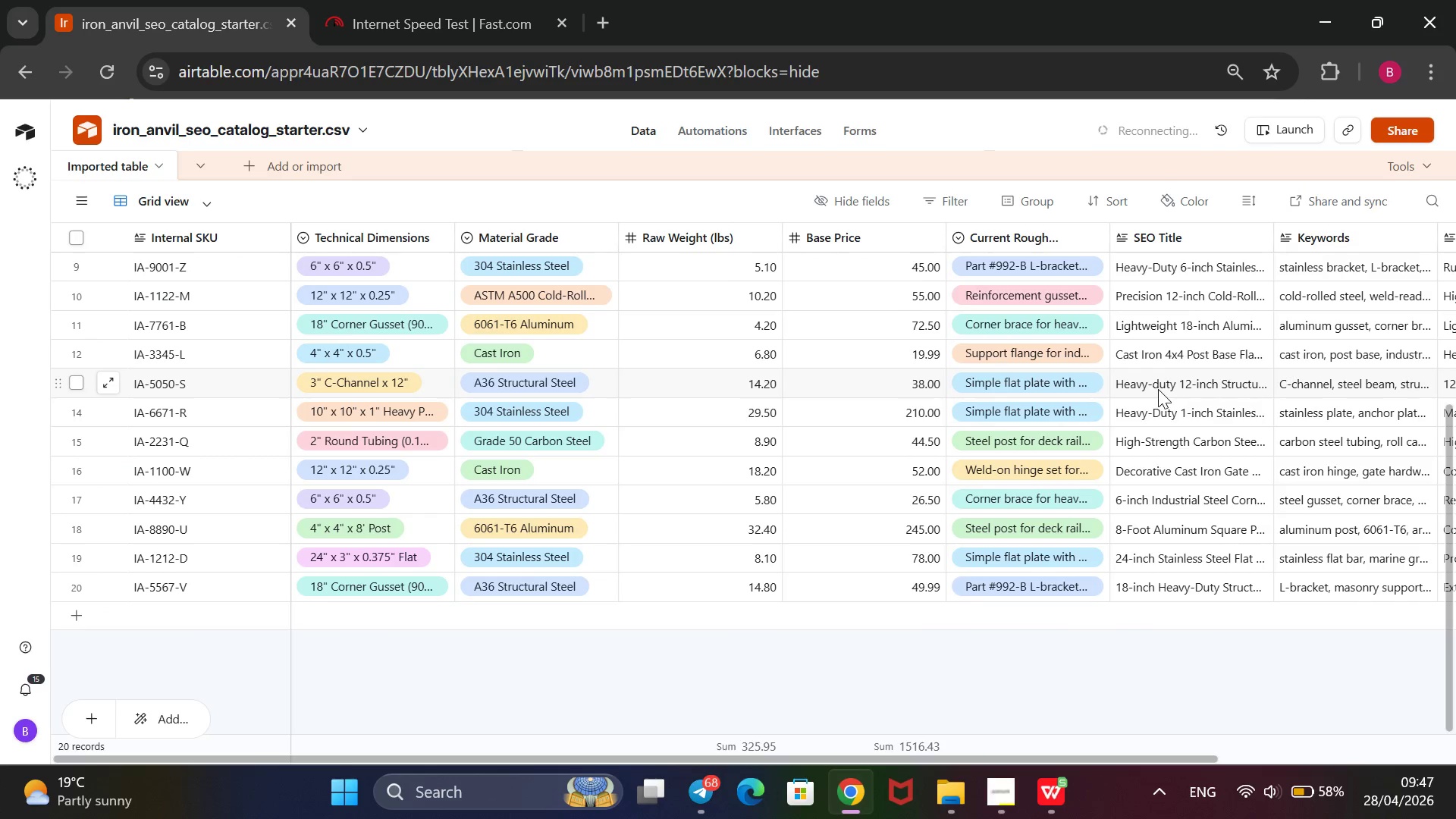 
wait(6.02)
 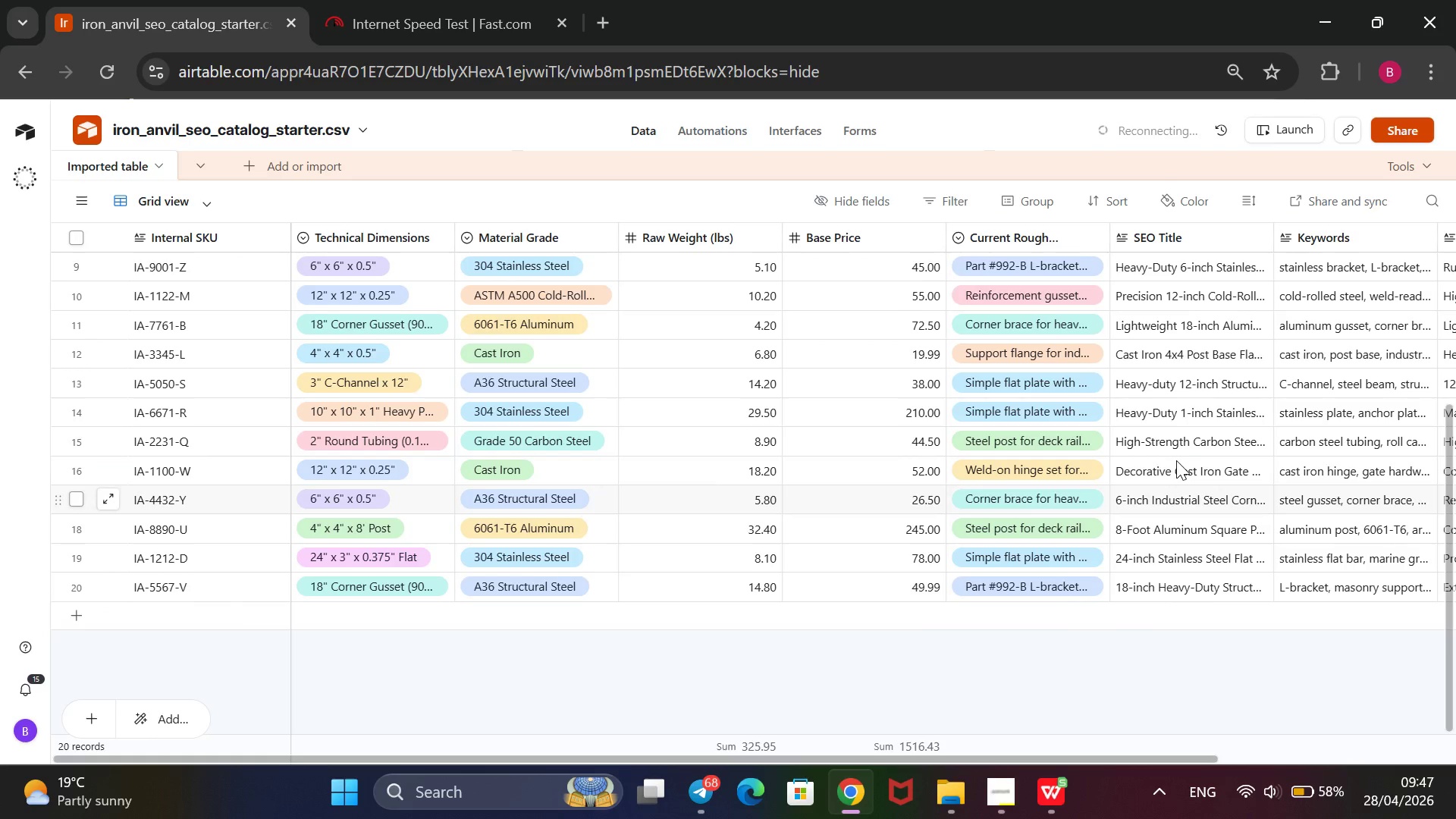 
double_click([1170, 412])
 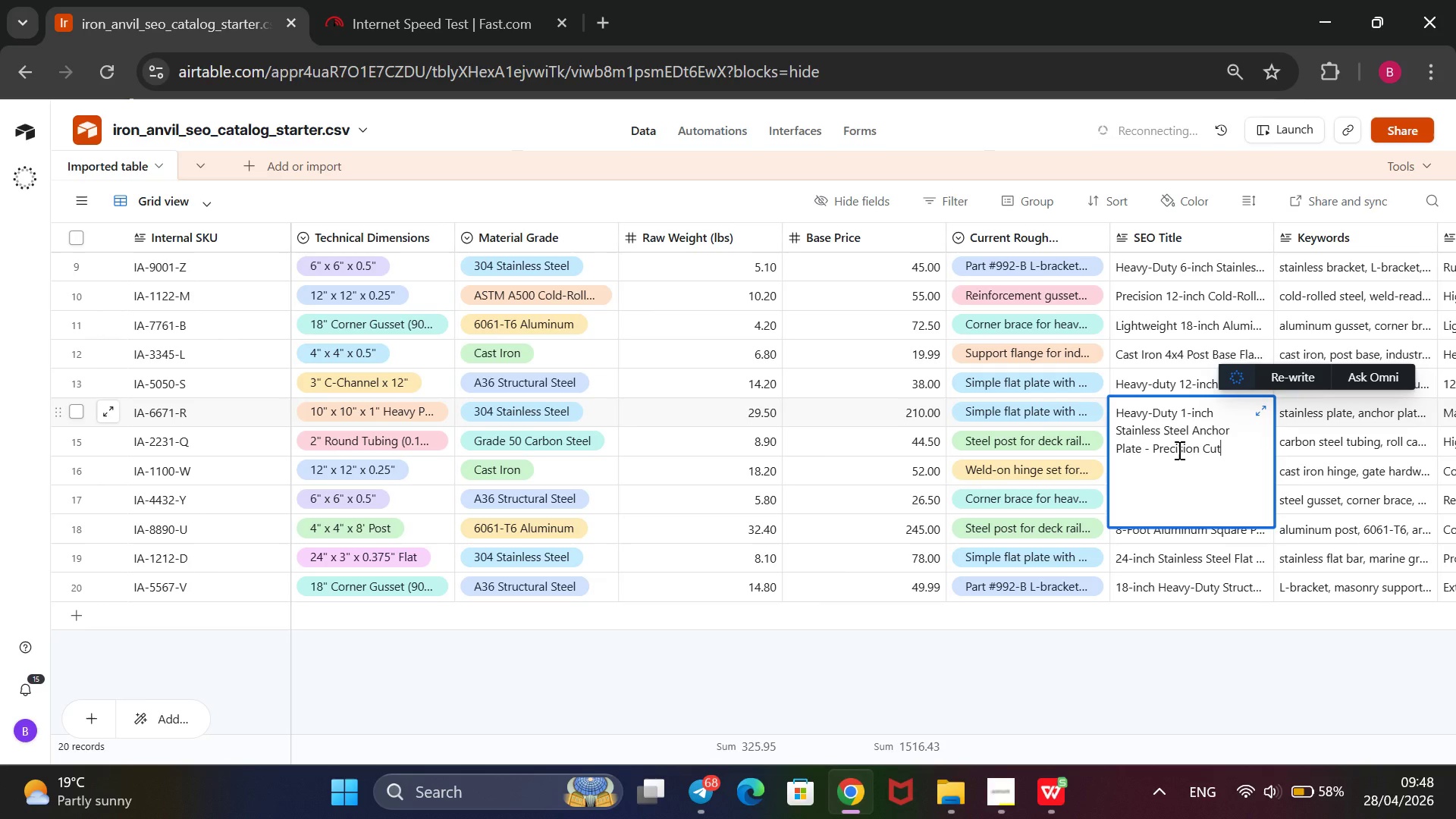 
wait(17.47)
 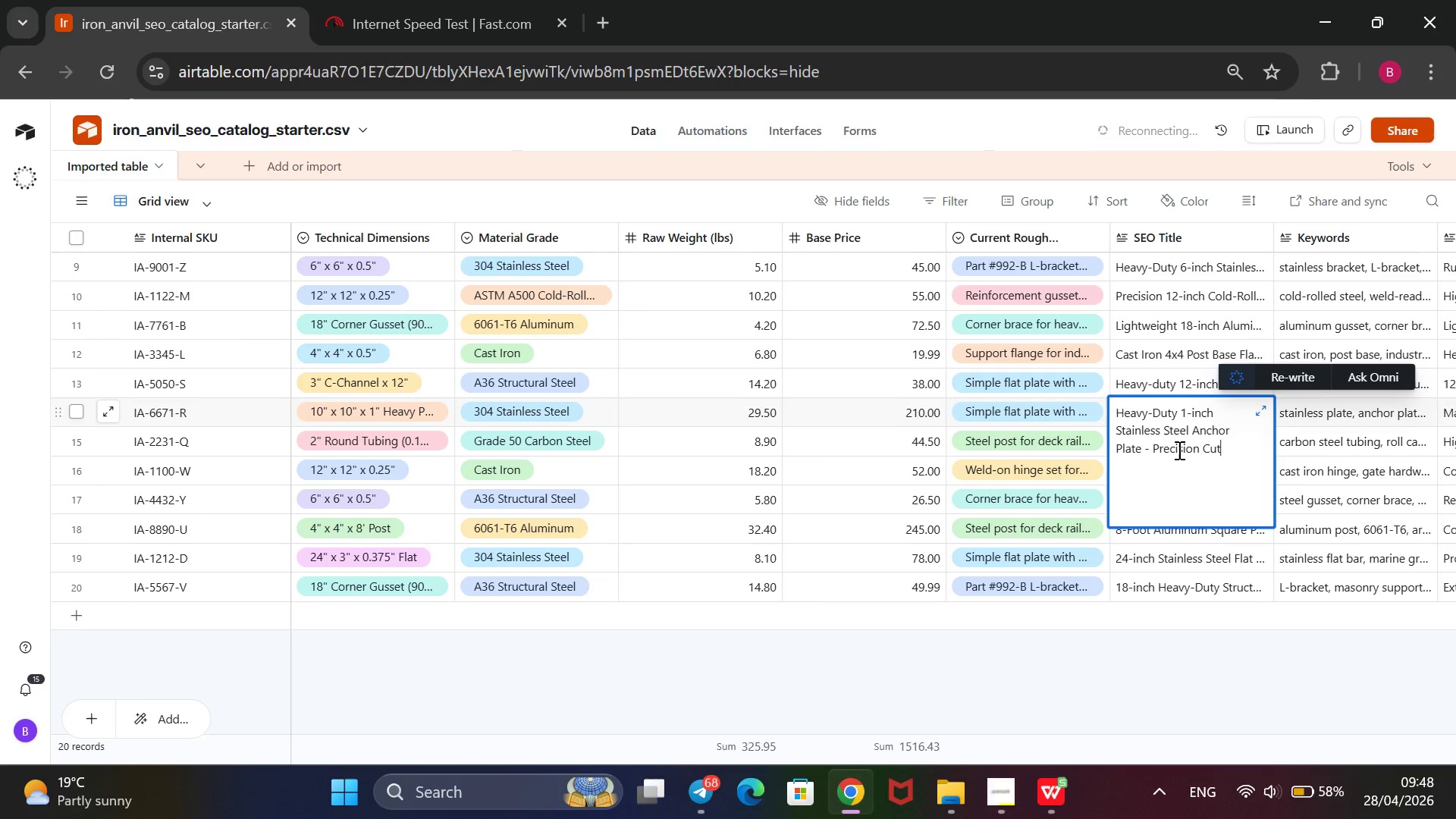 
left_click_drag(start_coordinate=[1222, 444], to_coordinate=[1145, 449])
 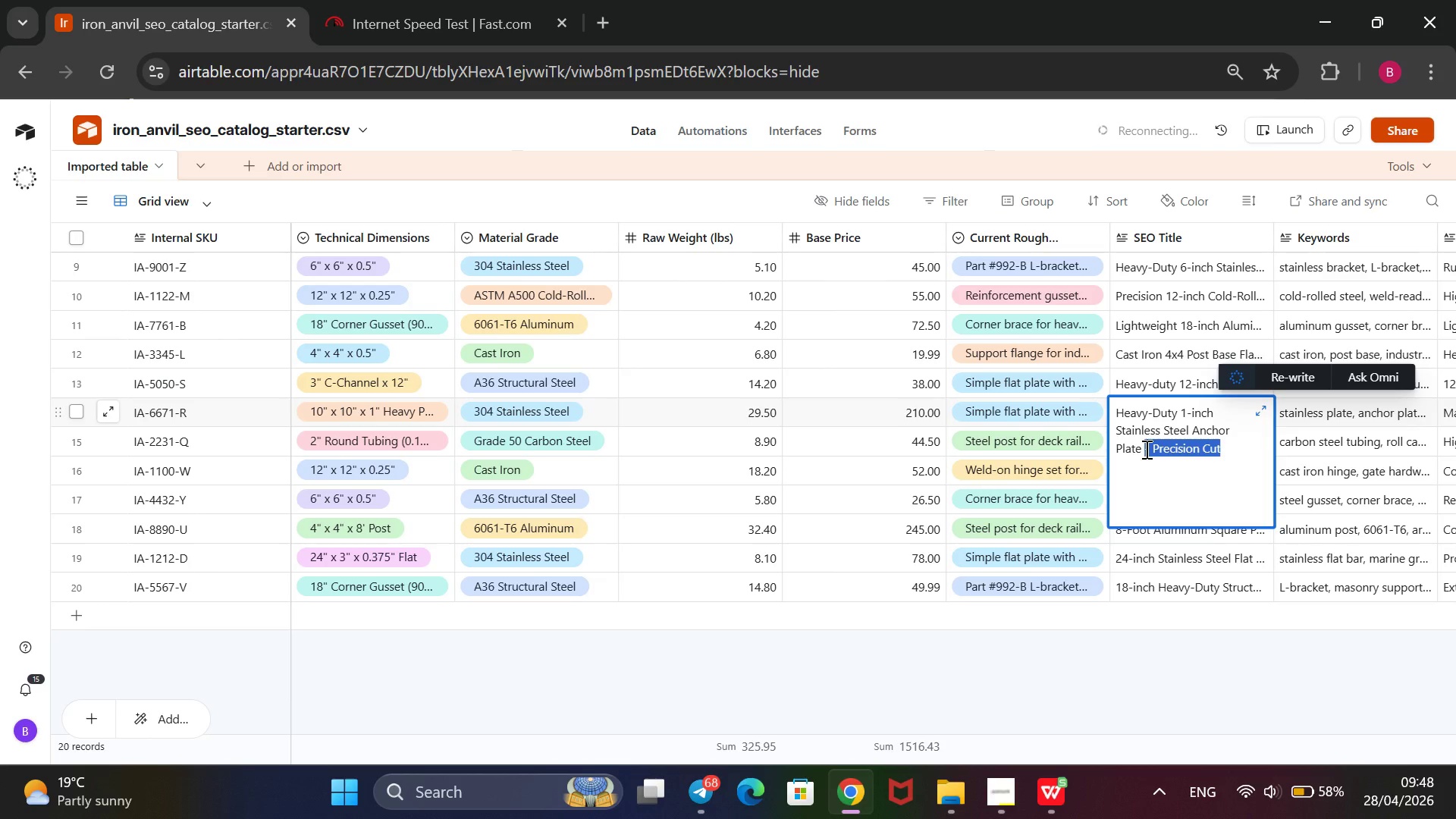 
key(Control+X)
 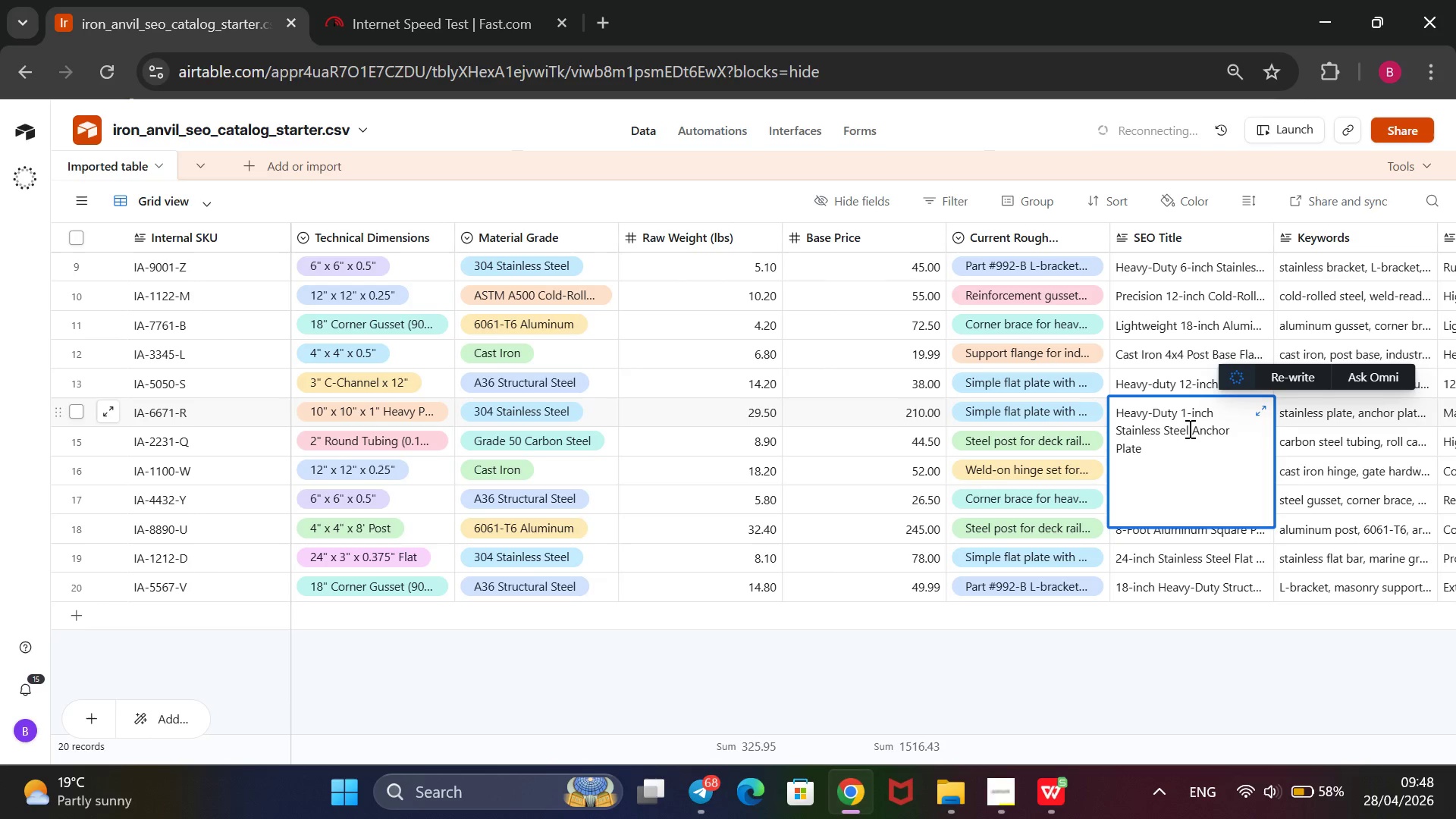 
left_click([1188, 428])
 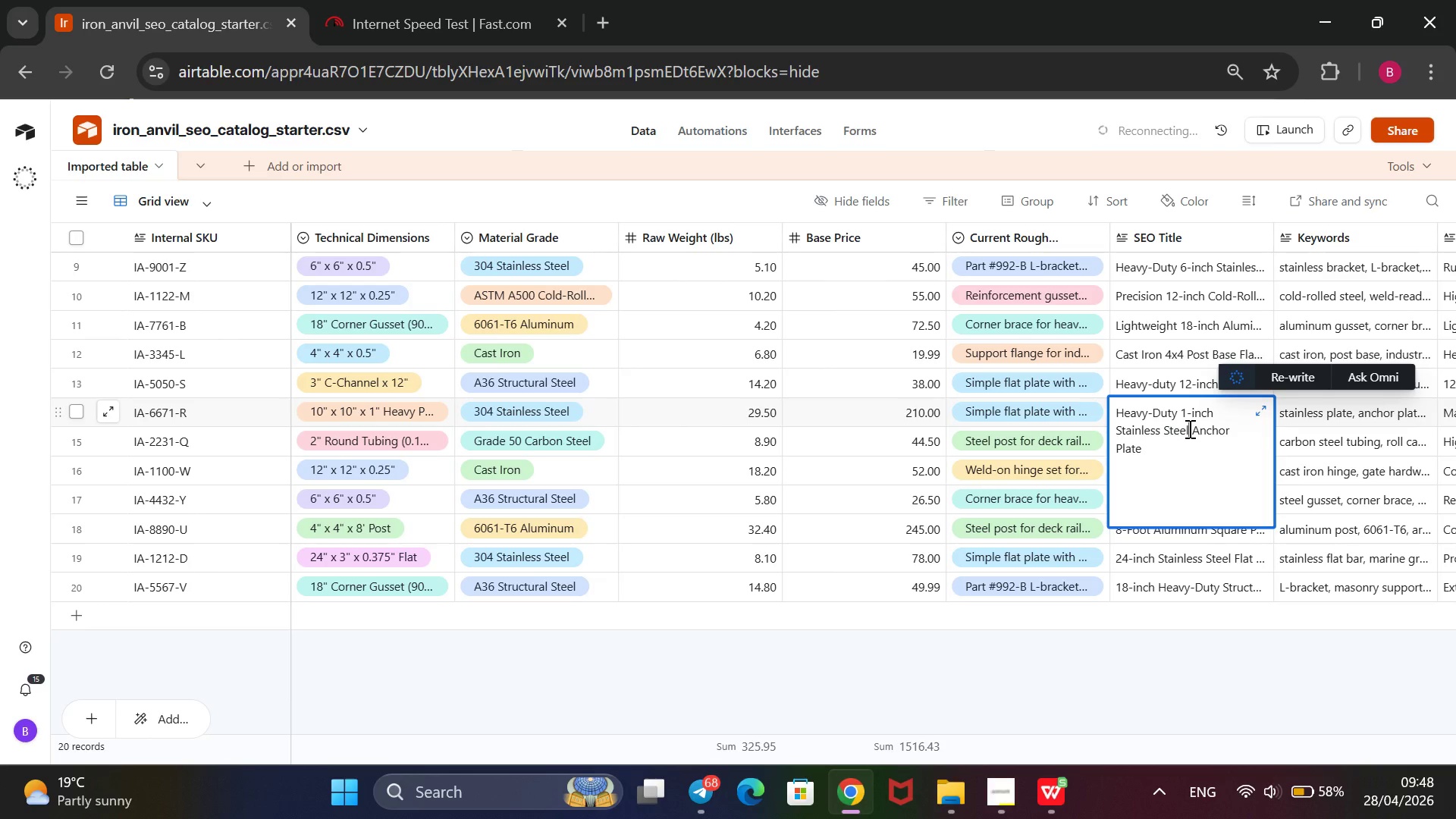 
key(Control+V)
 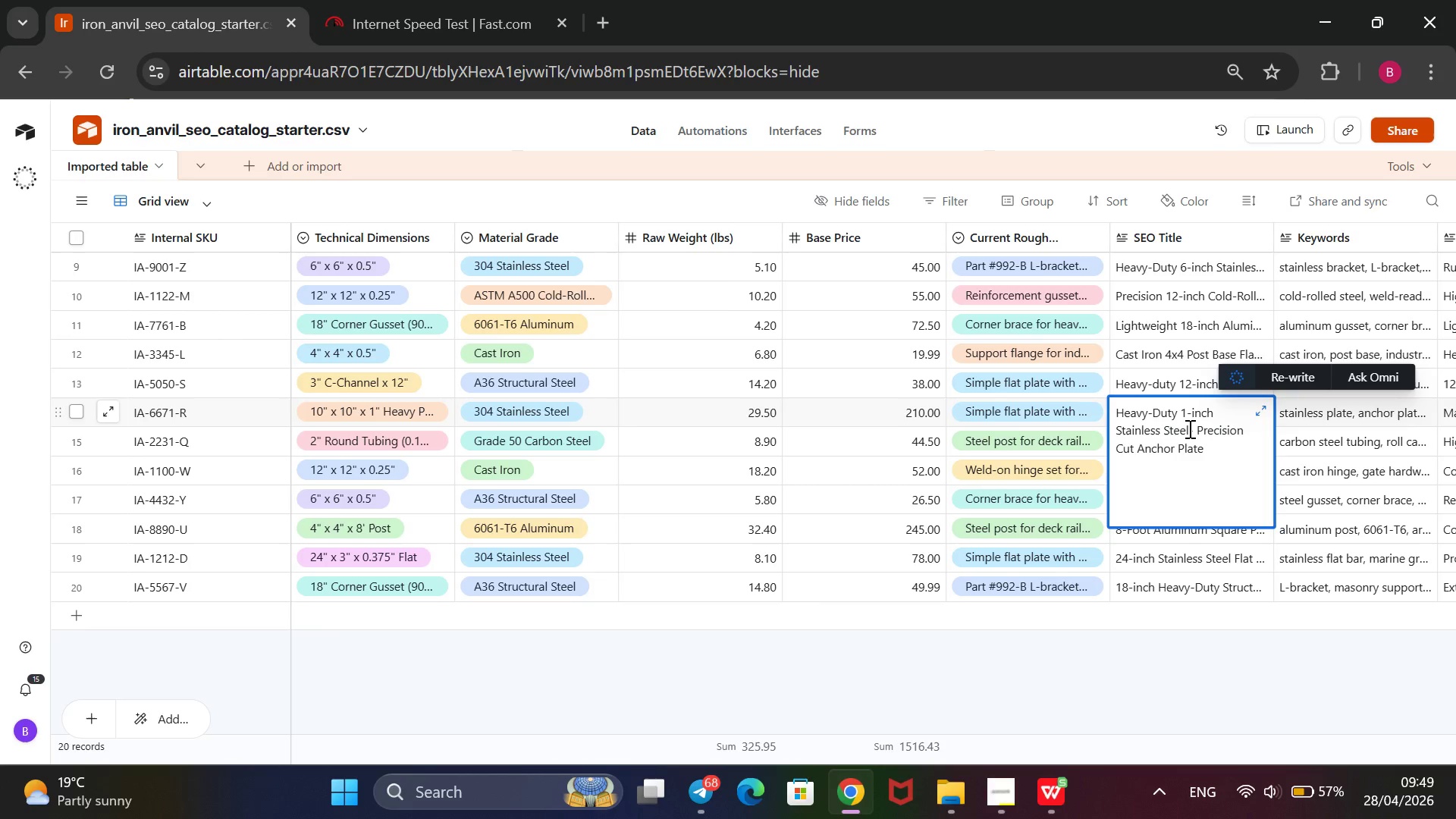 
wait(101.8)
 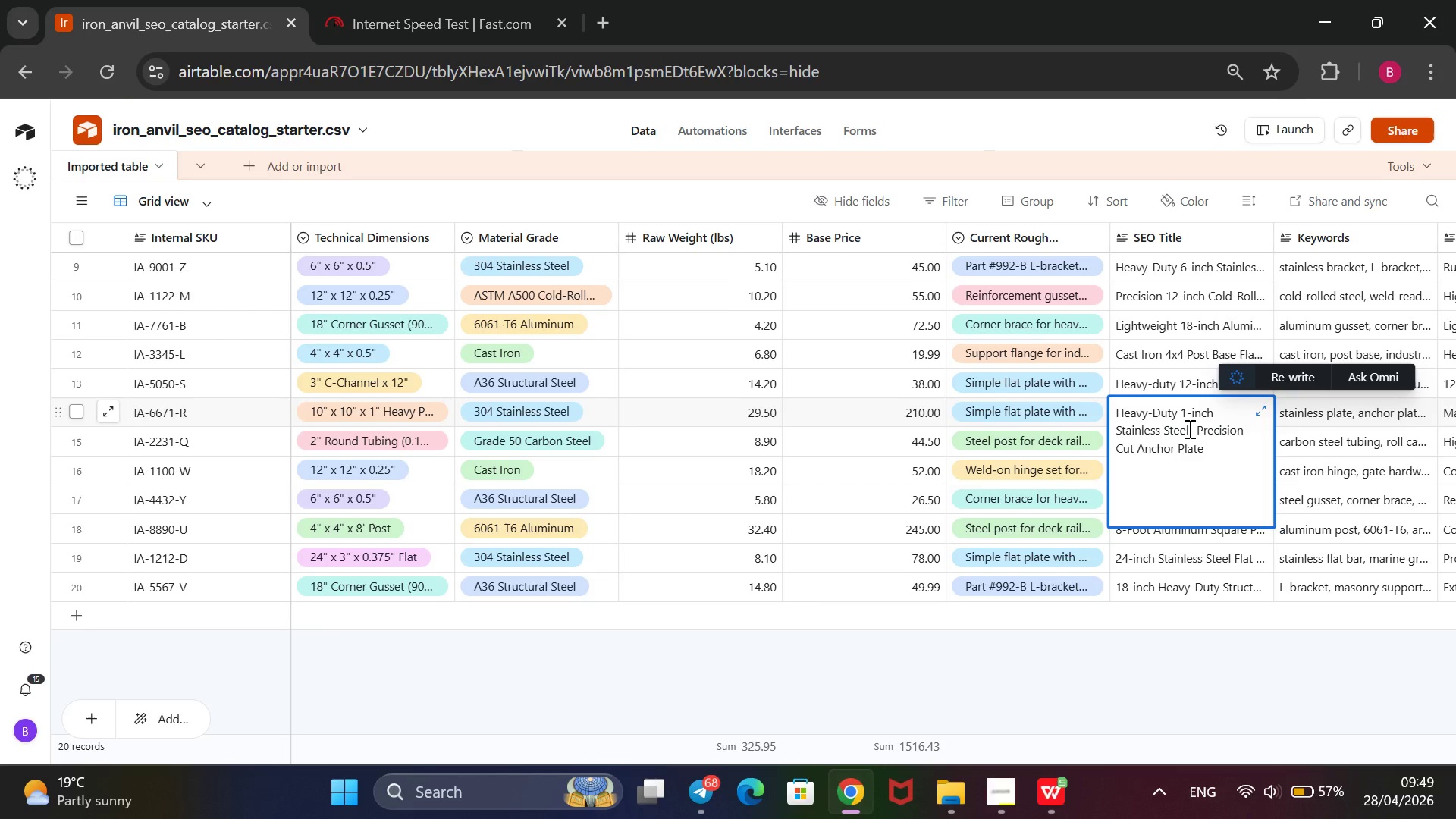 
double_click([1188, 428])
 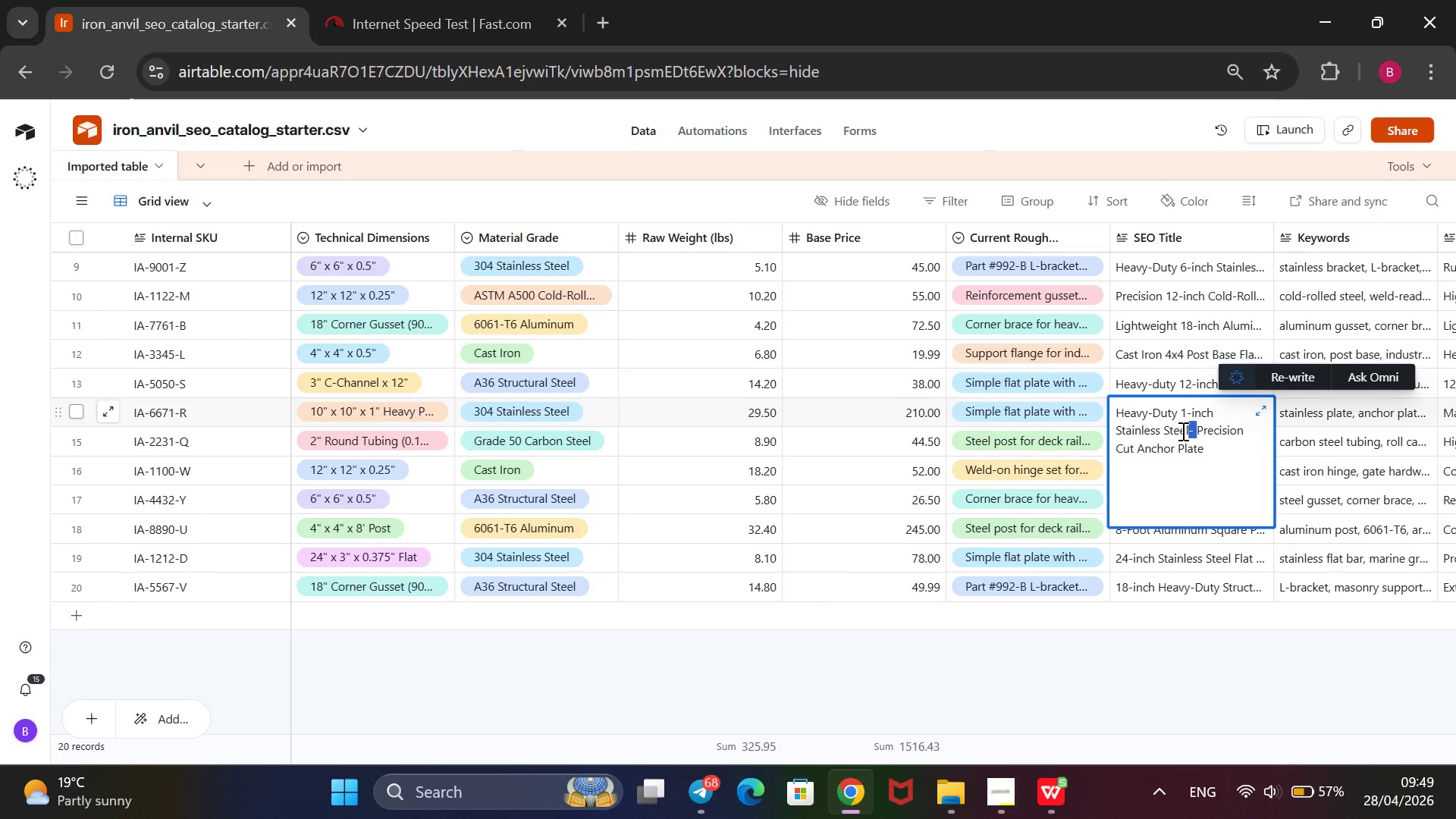 
left_click([1181, 431])
 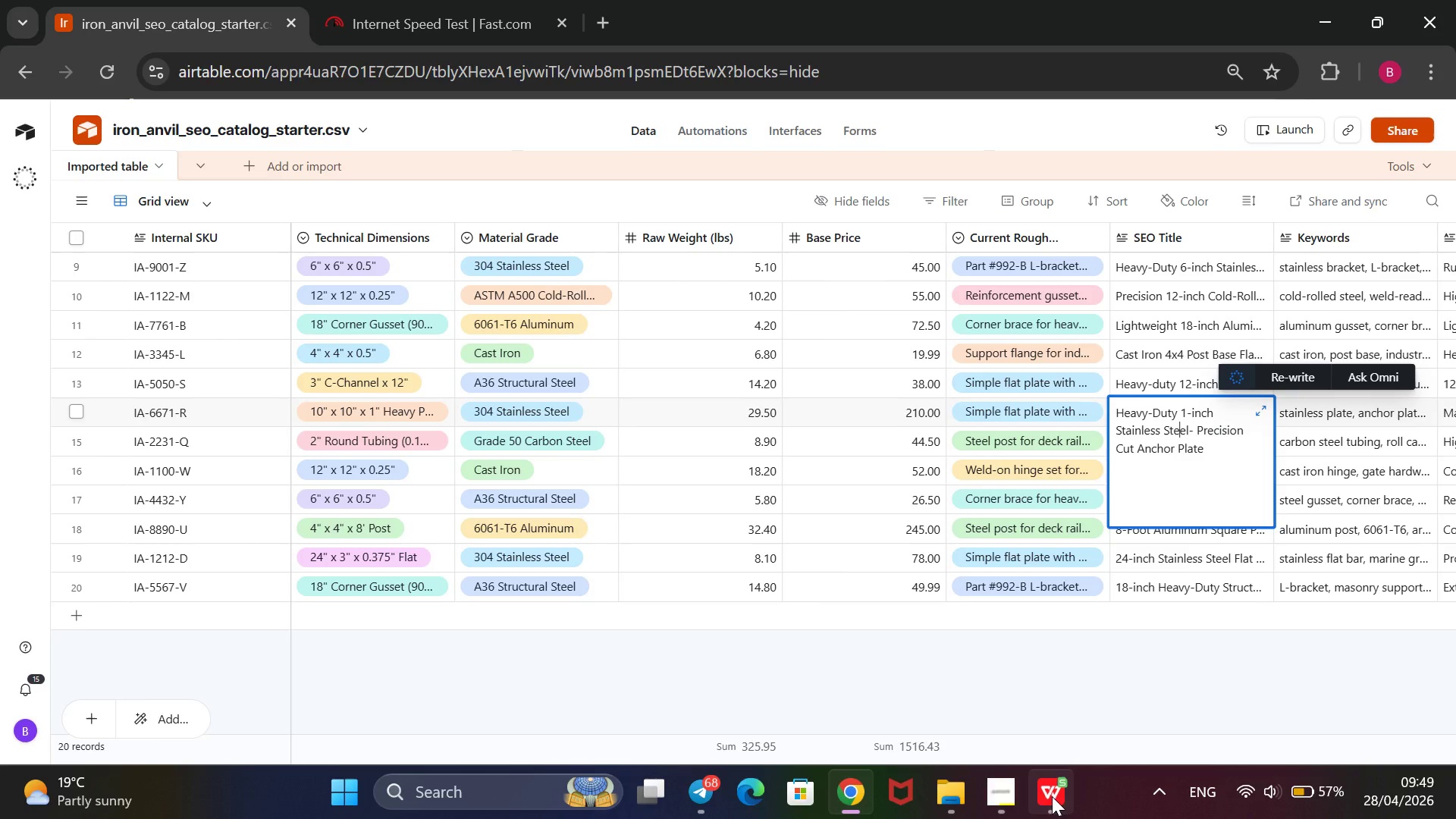 
left_click([994, 784])